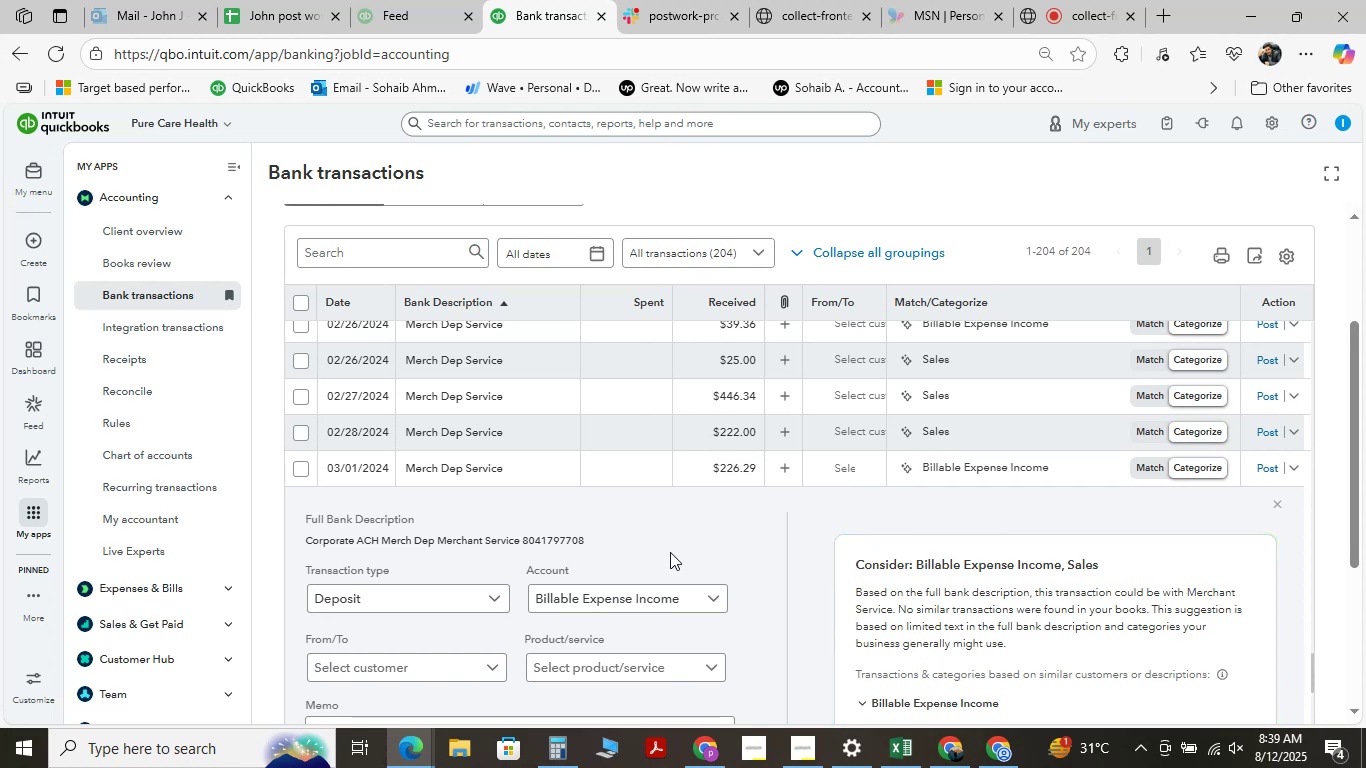 
scroll: coordinate [670, 552], scroll_direction: down, amount: 3.0
 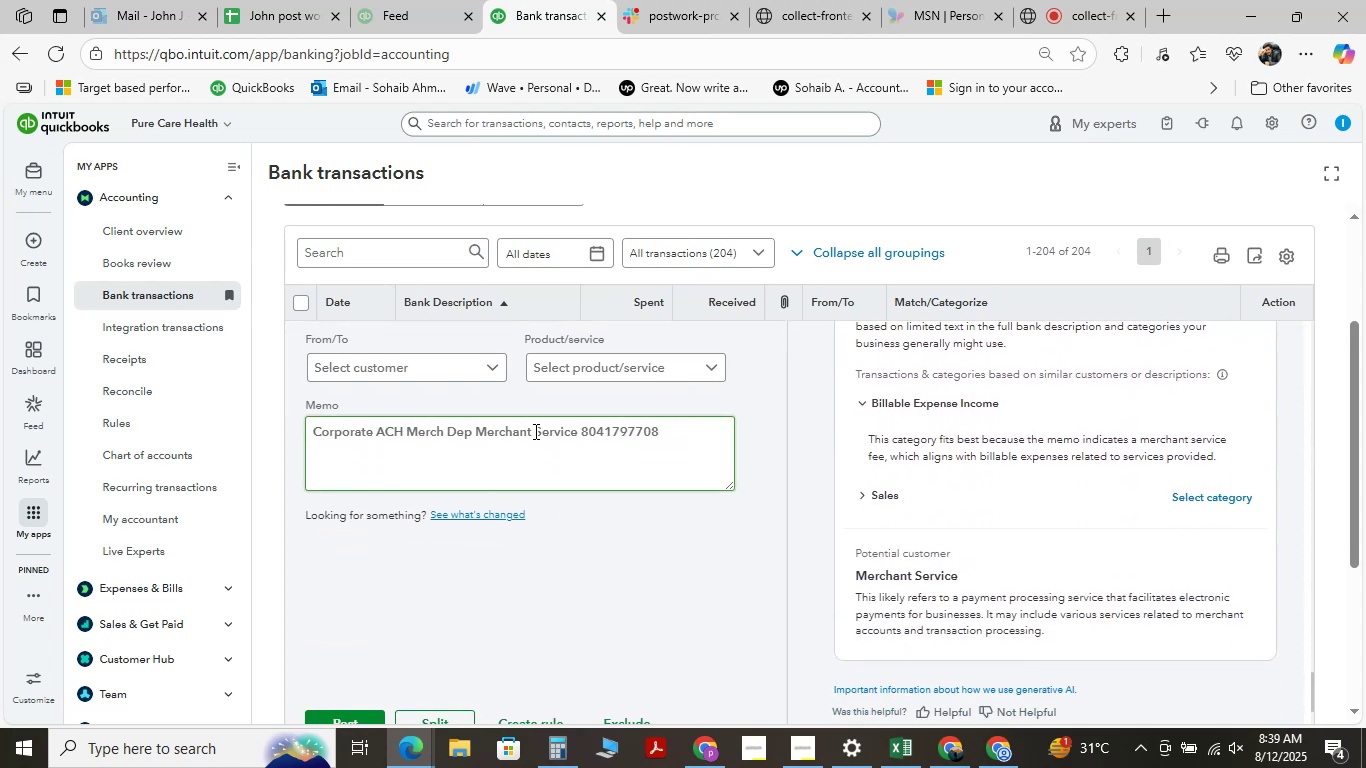 
scroll: coordinate [819, 533], scroll_direction: up, amount: 2.0
 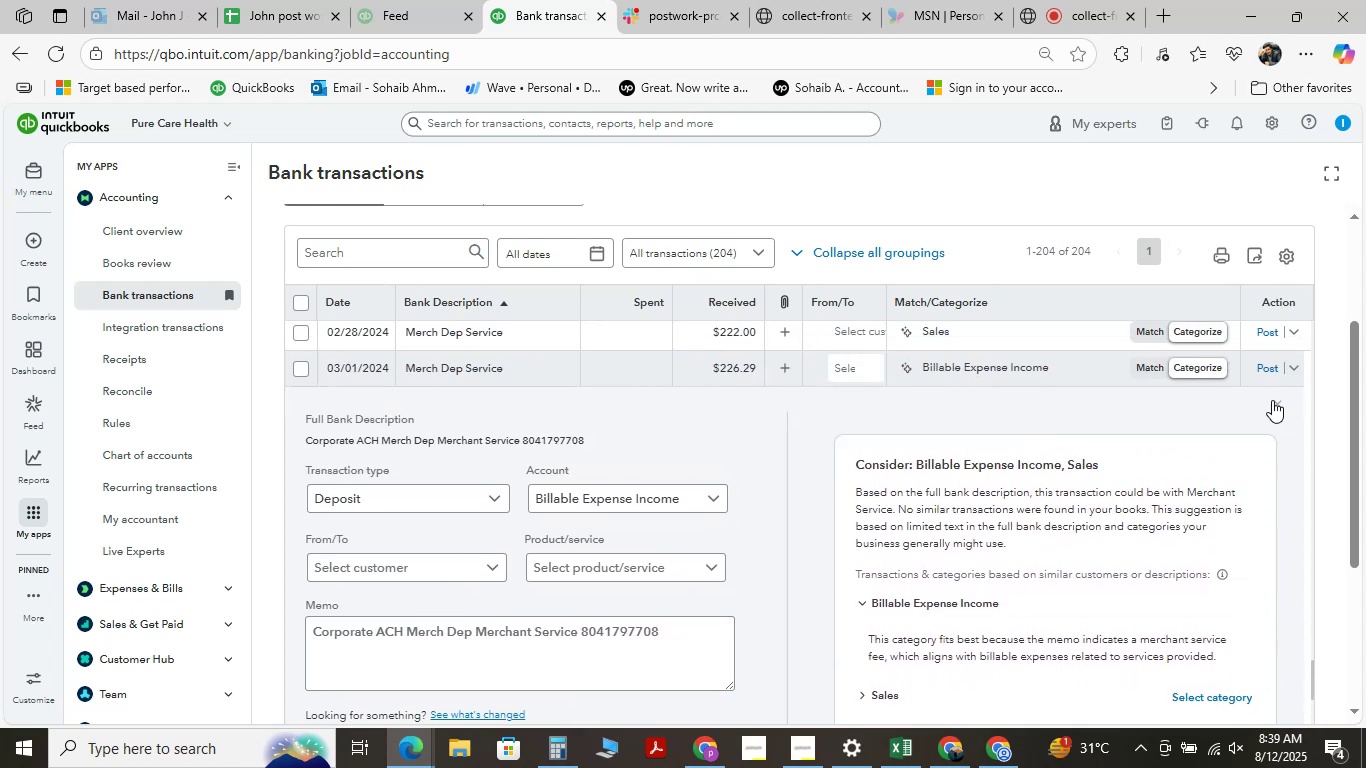 
left_click([1272, 400])
 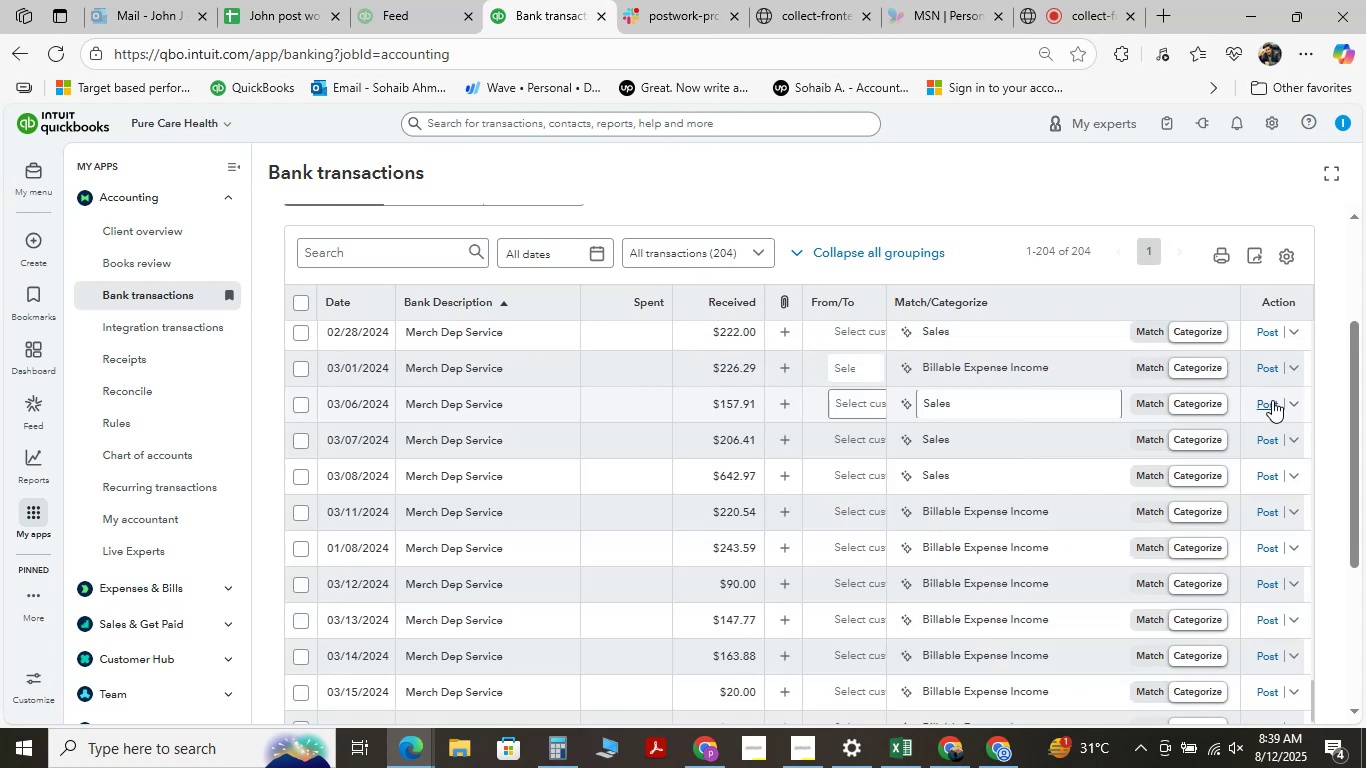 
scroll: coordinate [521, 436], scroll_direction: down, amount: 24.0
 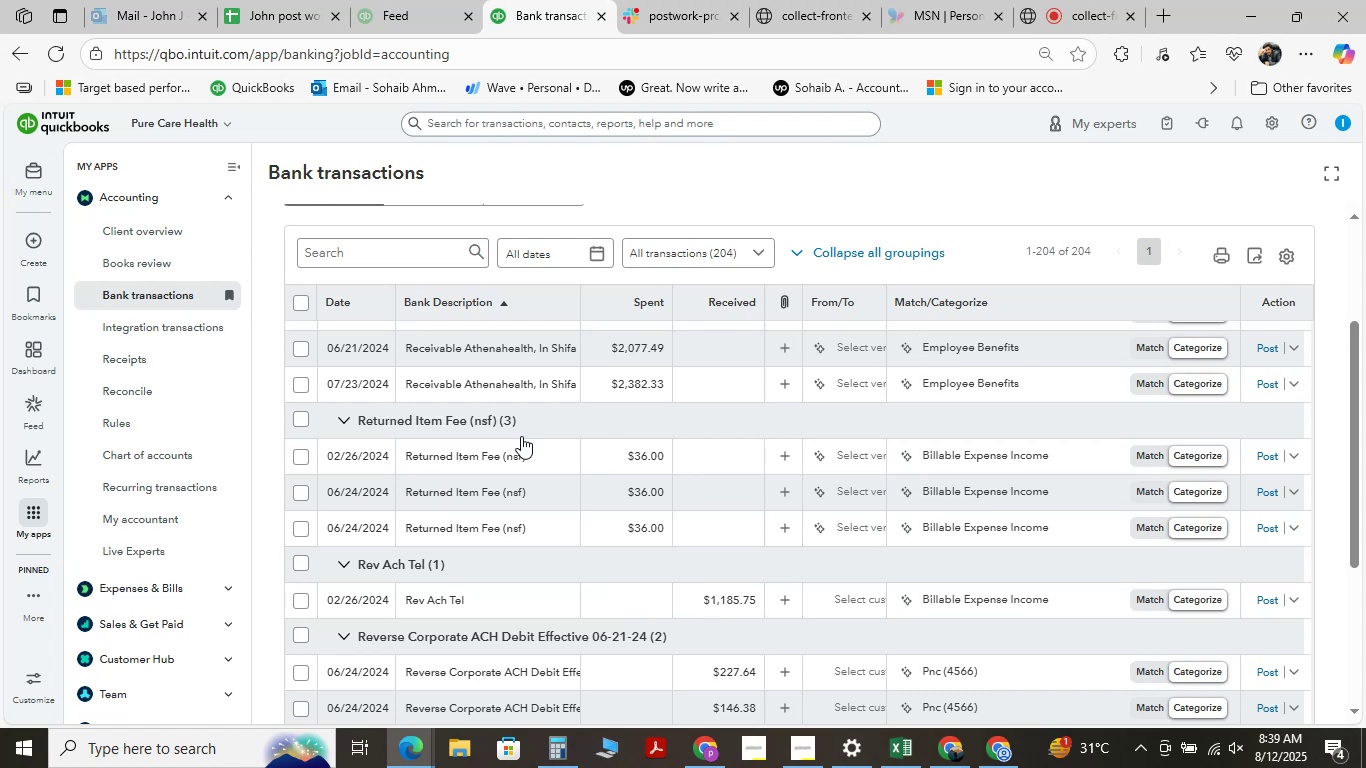 
scroll: coordinate [521, 436], scroll_direction: down, amount: 3.0
 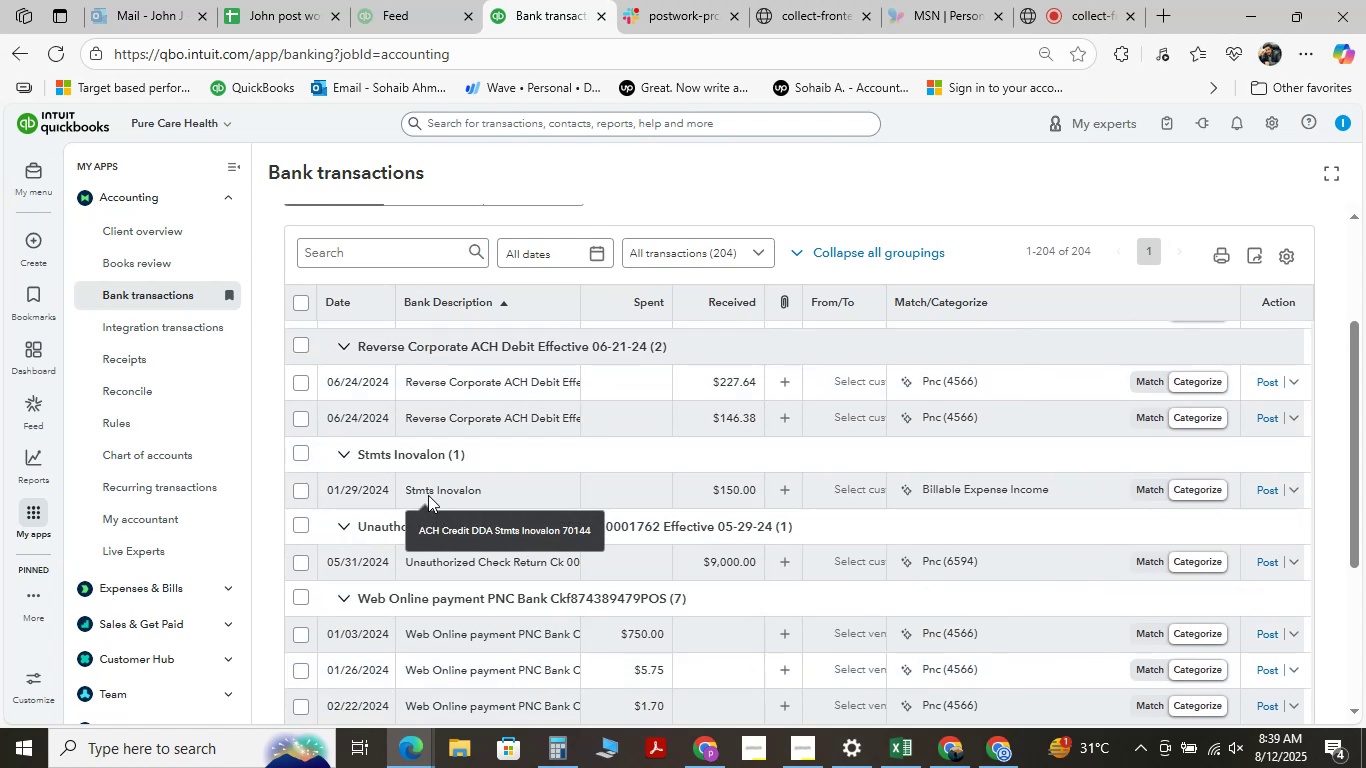 
left_click([443, 487])
 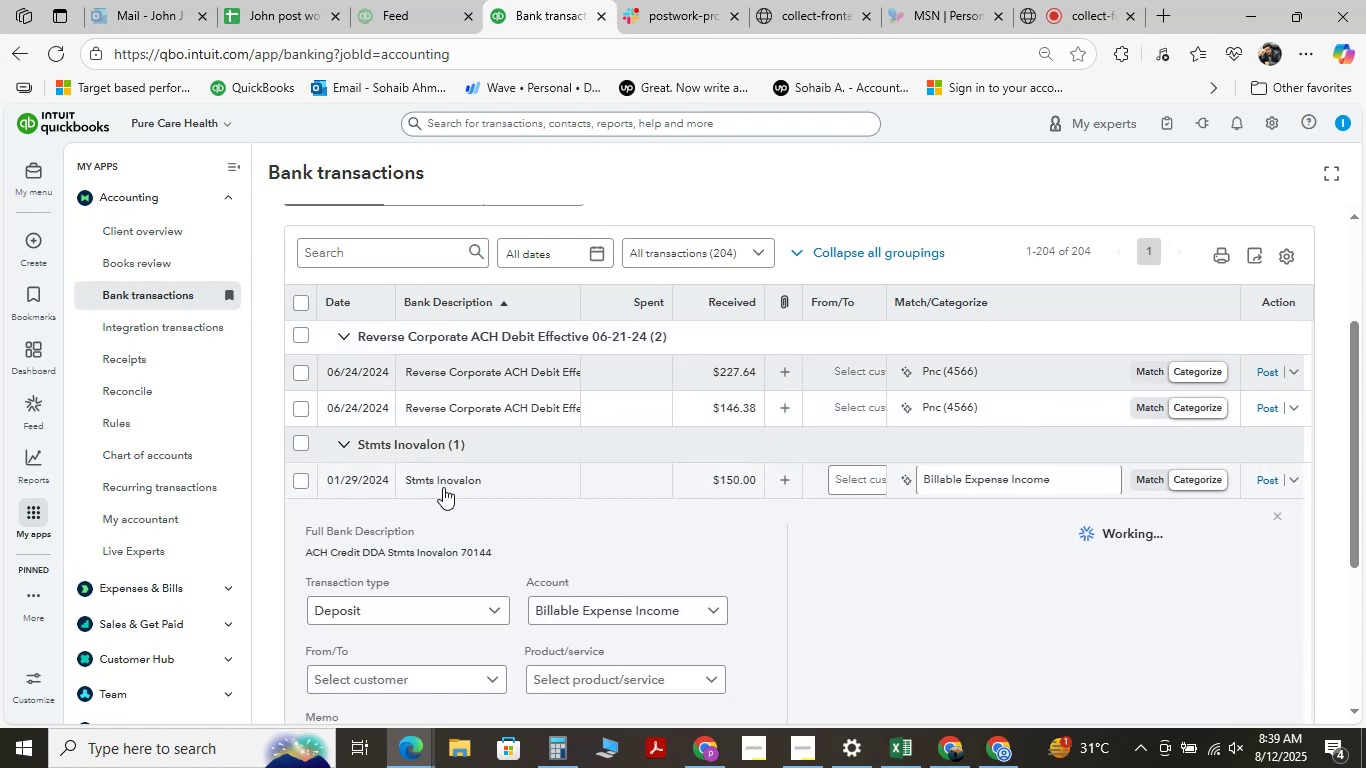 
scroll: coordinate [452, 545], scroll_direction: down, amount: 2.0
 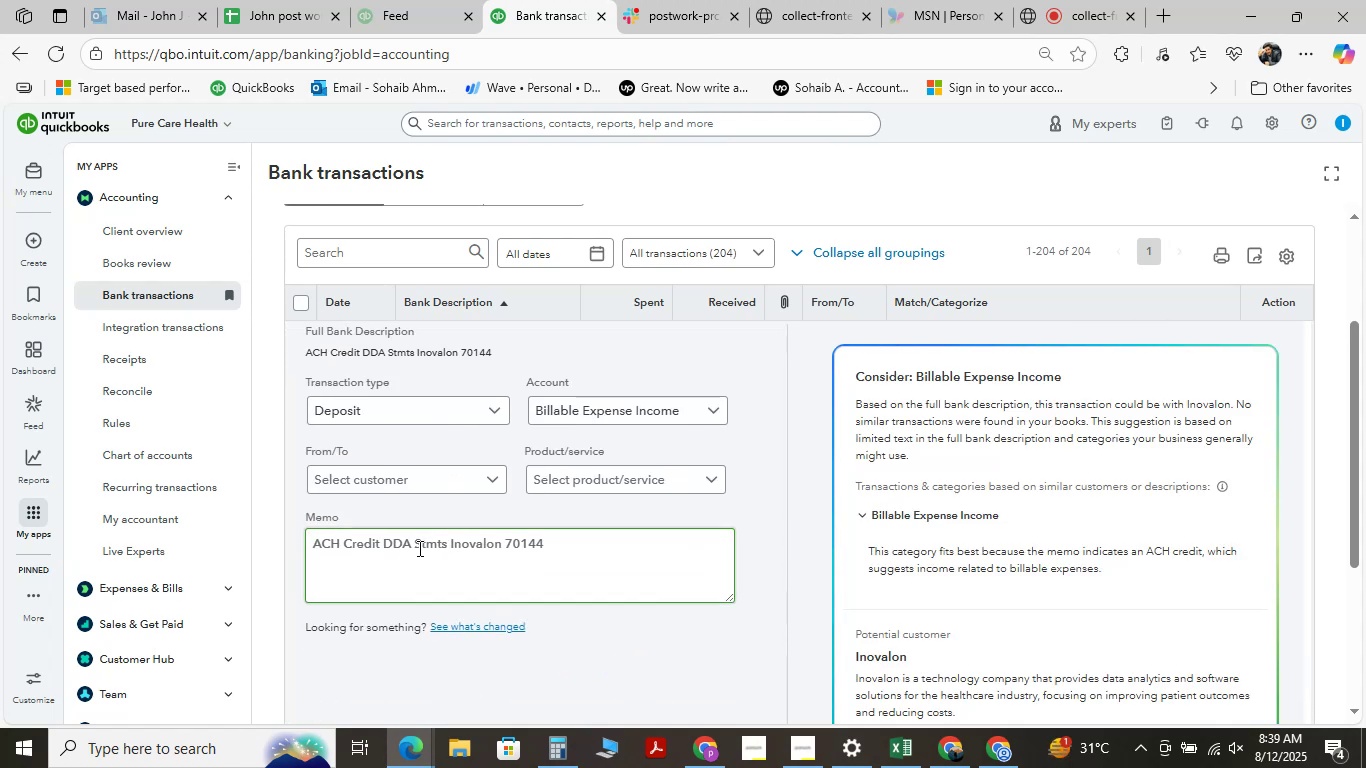 
left_click_drag(start_coordinate=[413, 541], to_coordinate=[500, 546])
 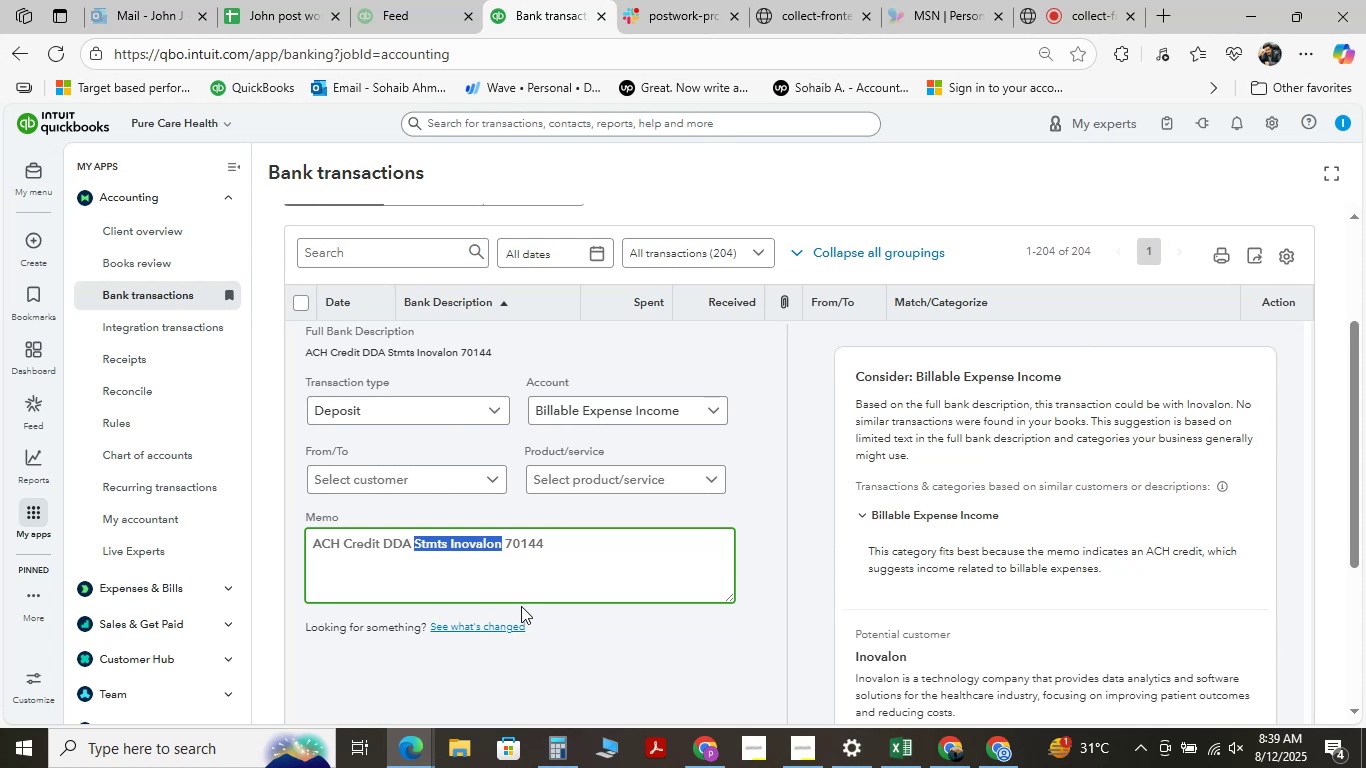 
key(Control+C)
 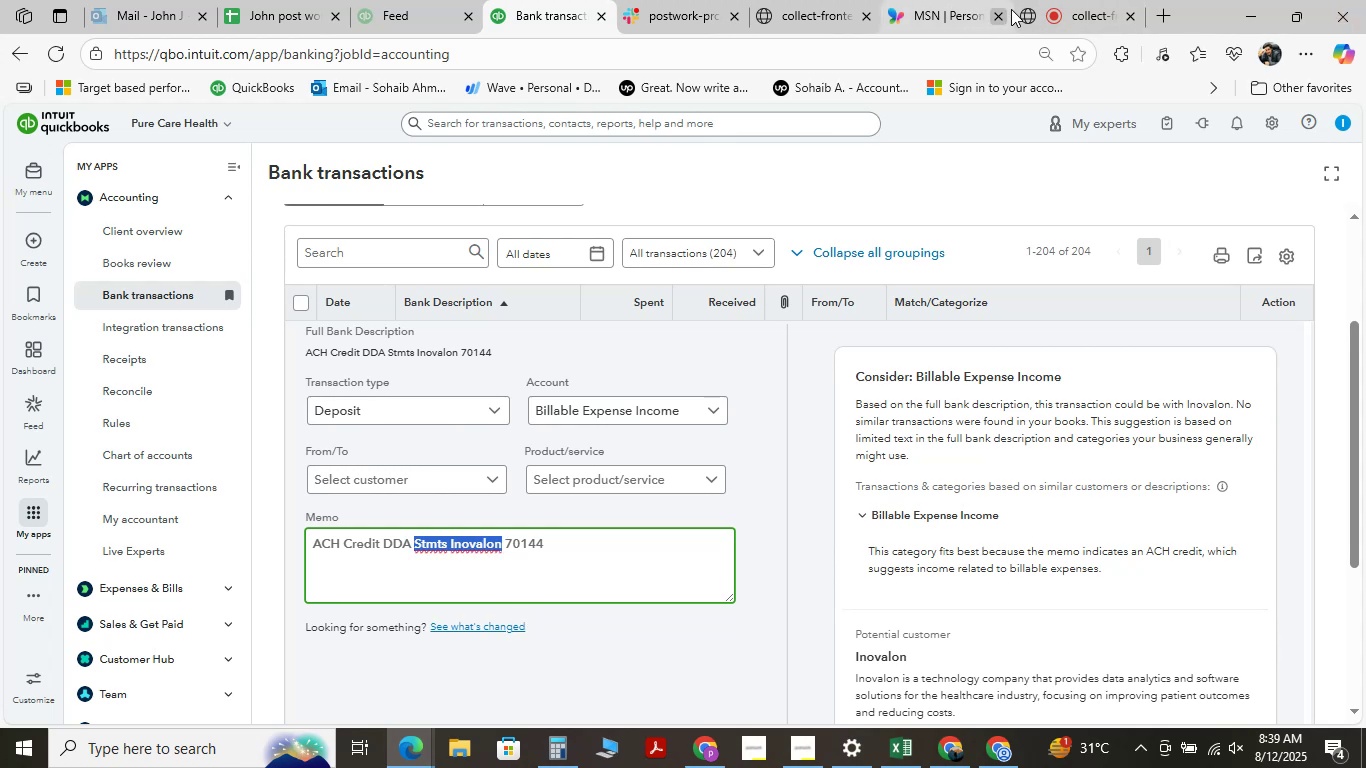 
mouse_move([978, 748])
 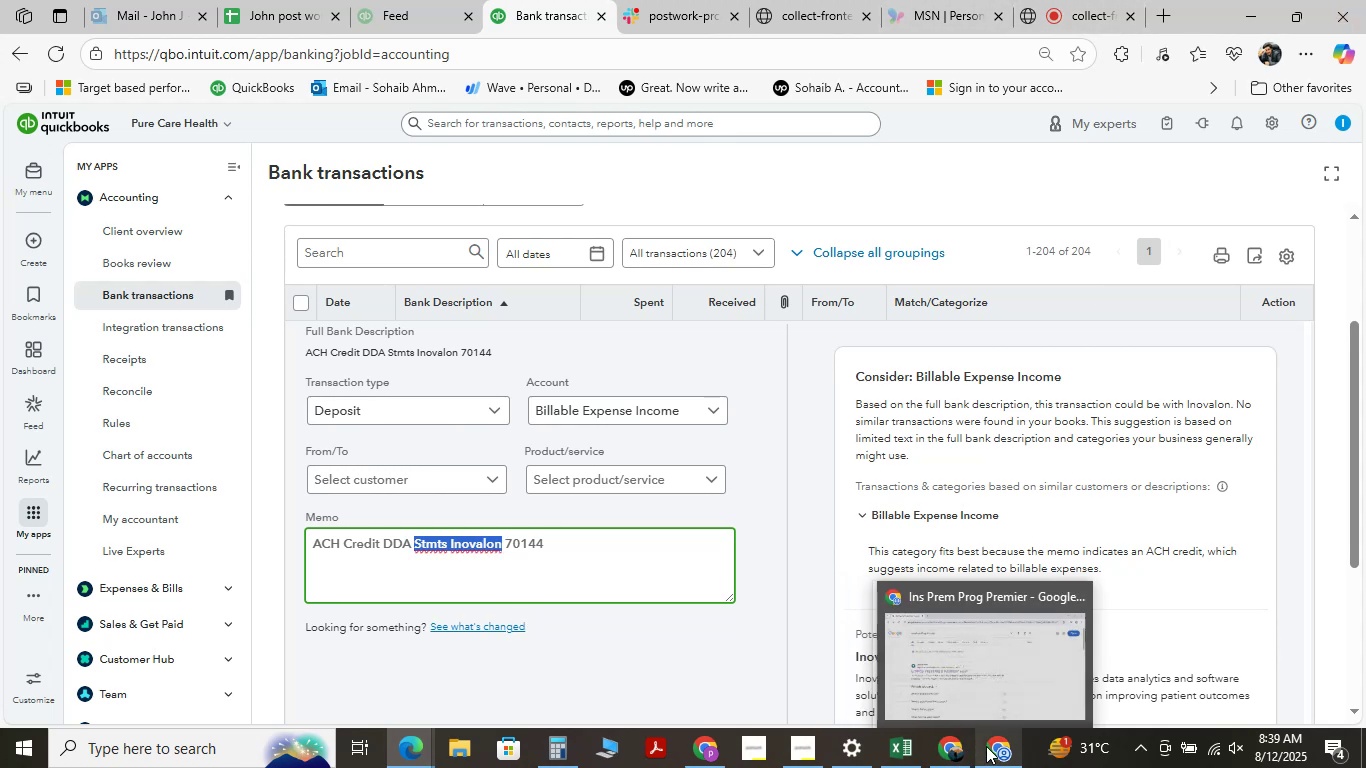 
mouse_move([957, 743])
 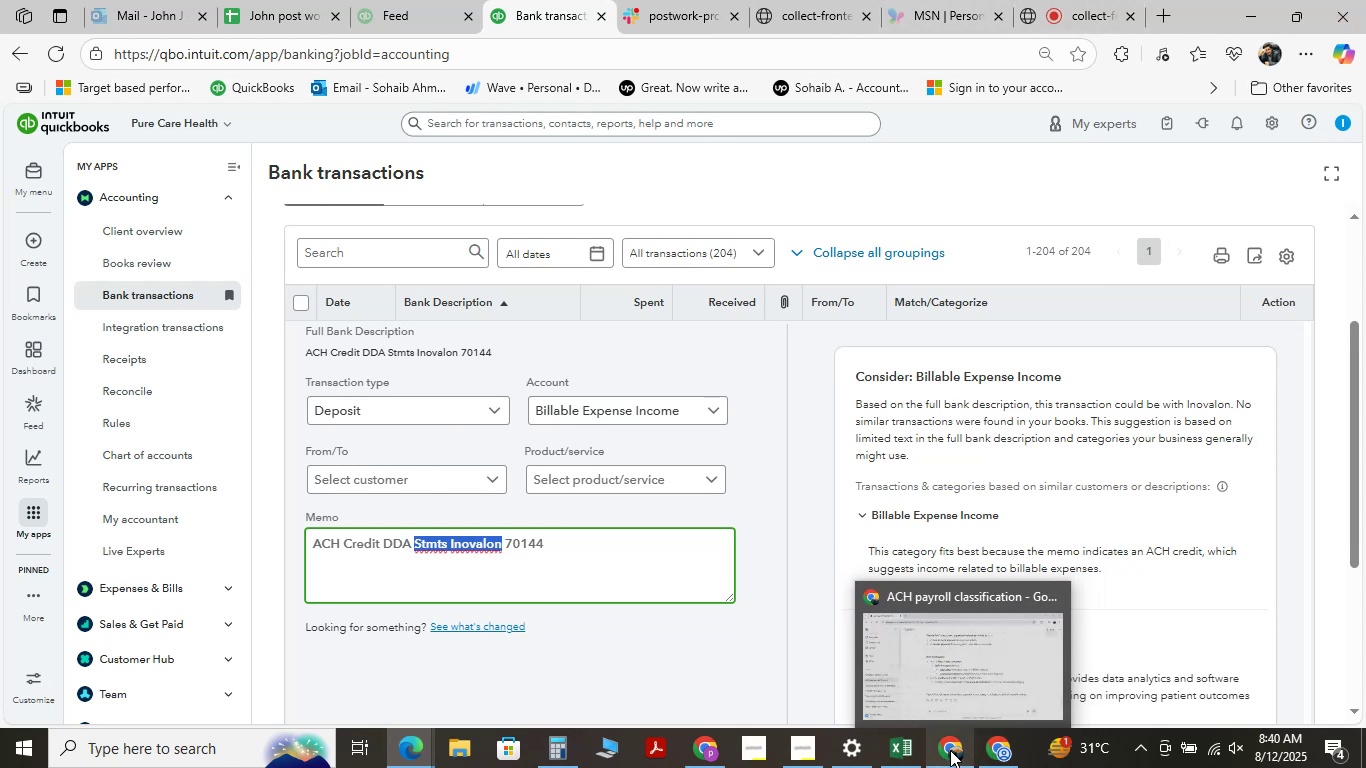 
left_click([950, 750])
 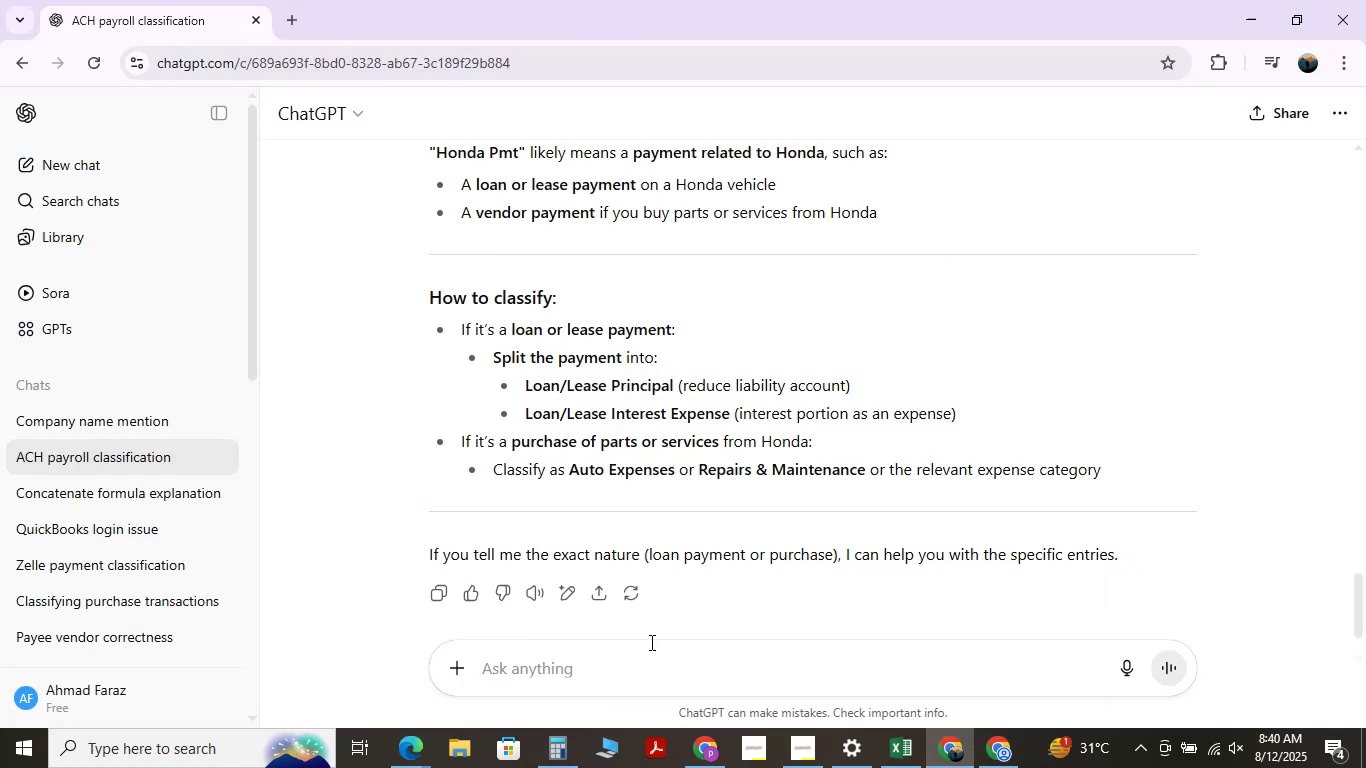 
key(Control+V)
 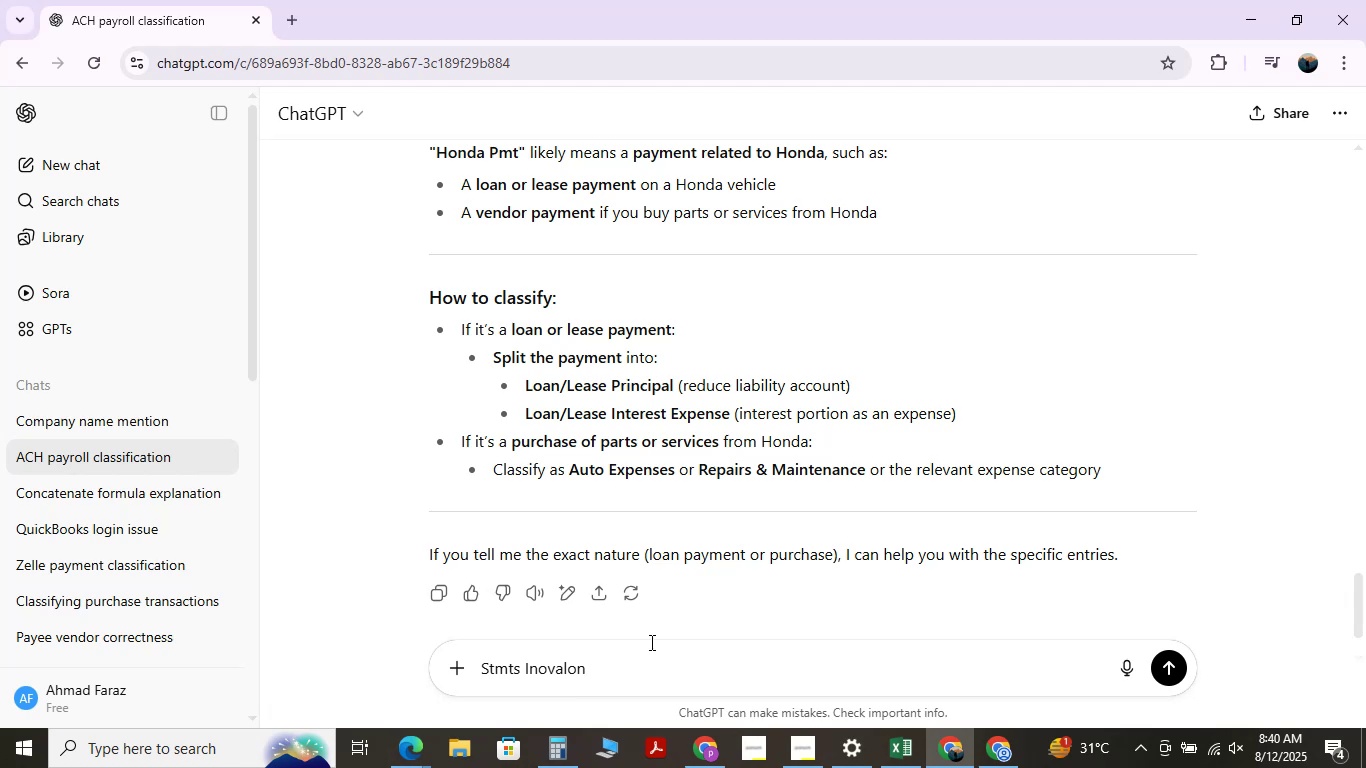 
type( should be classified)
key(NumpadEnter)
 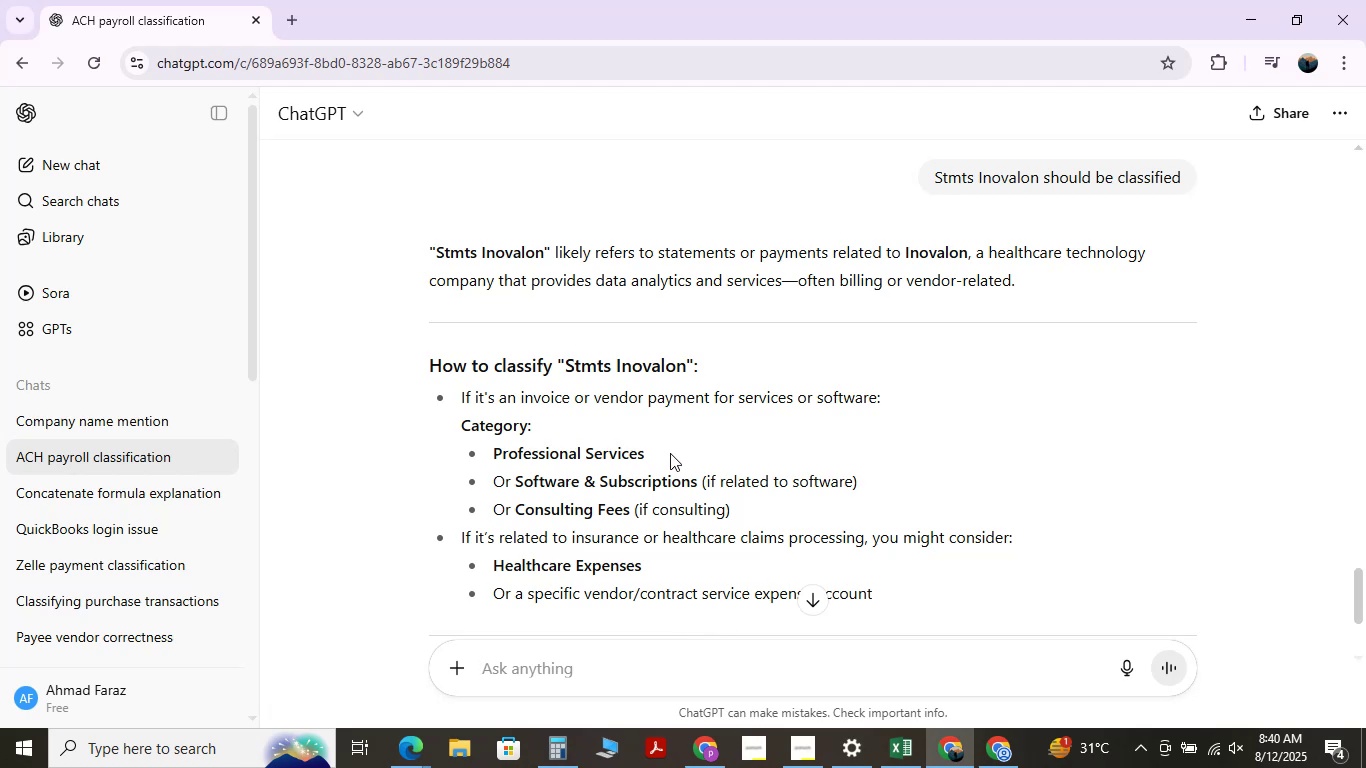 
wait(19.17)
 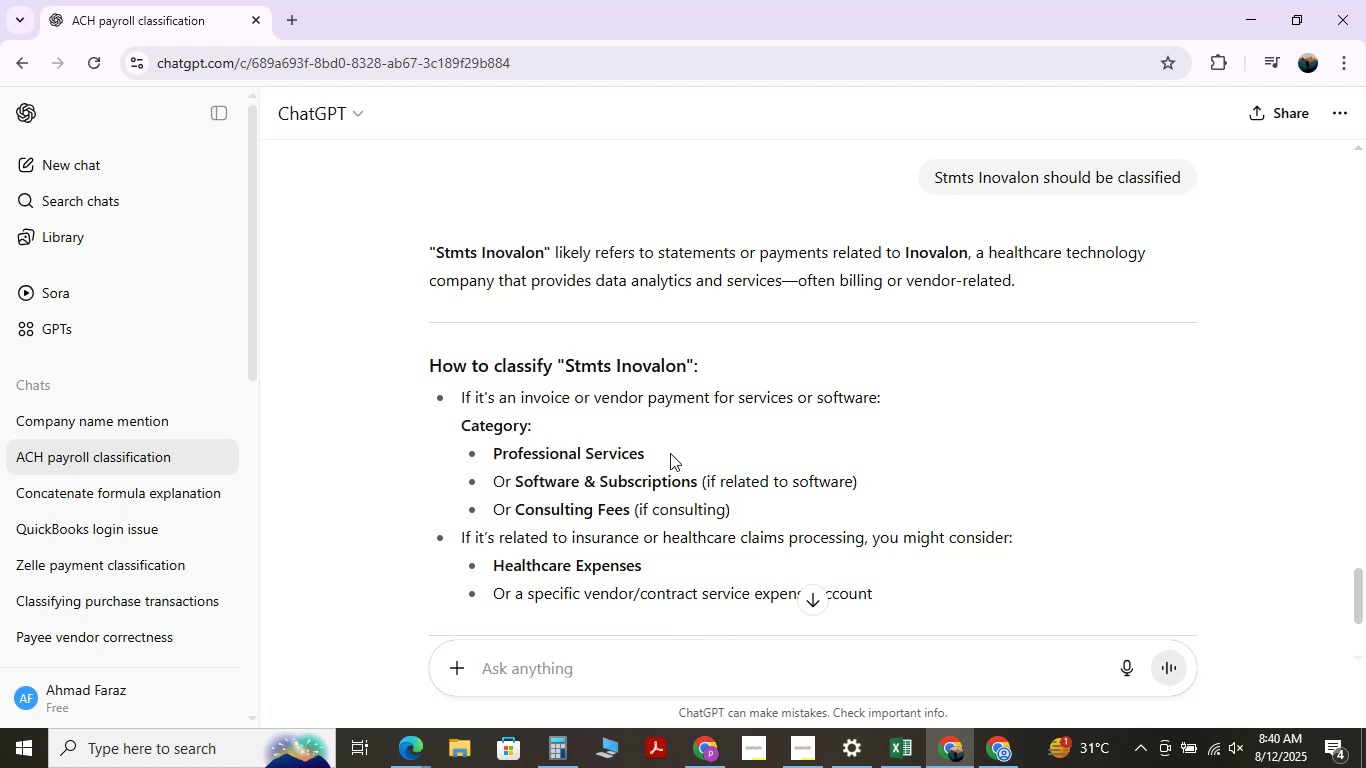 
mouse_move([915, 755])
 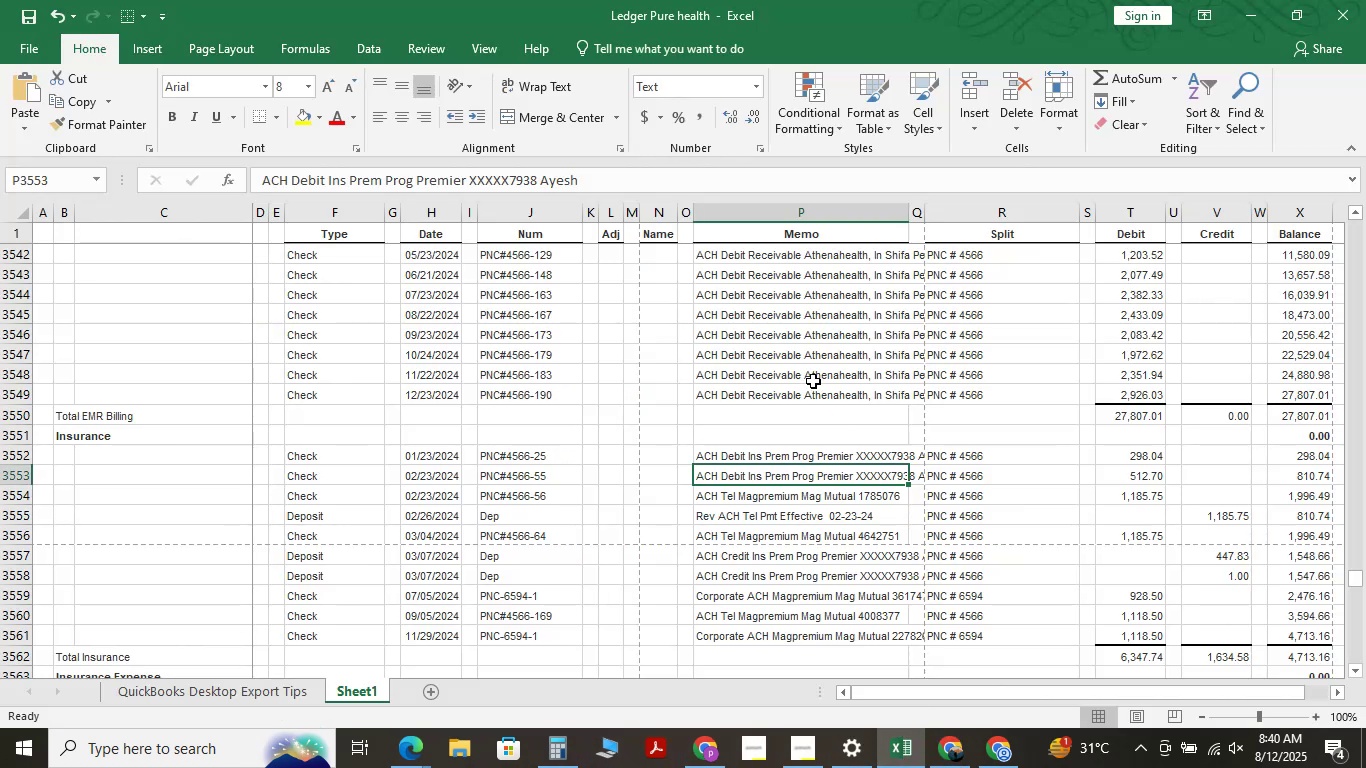 
key(Control+F)
 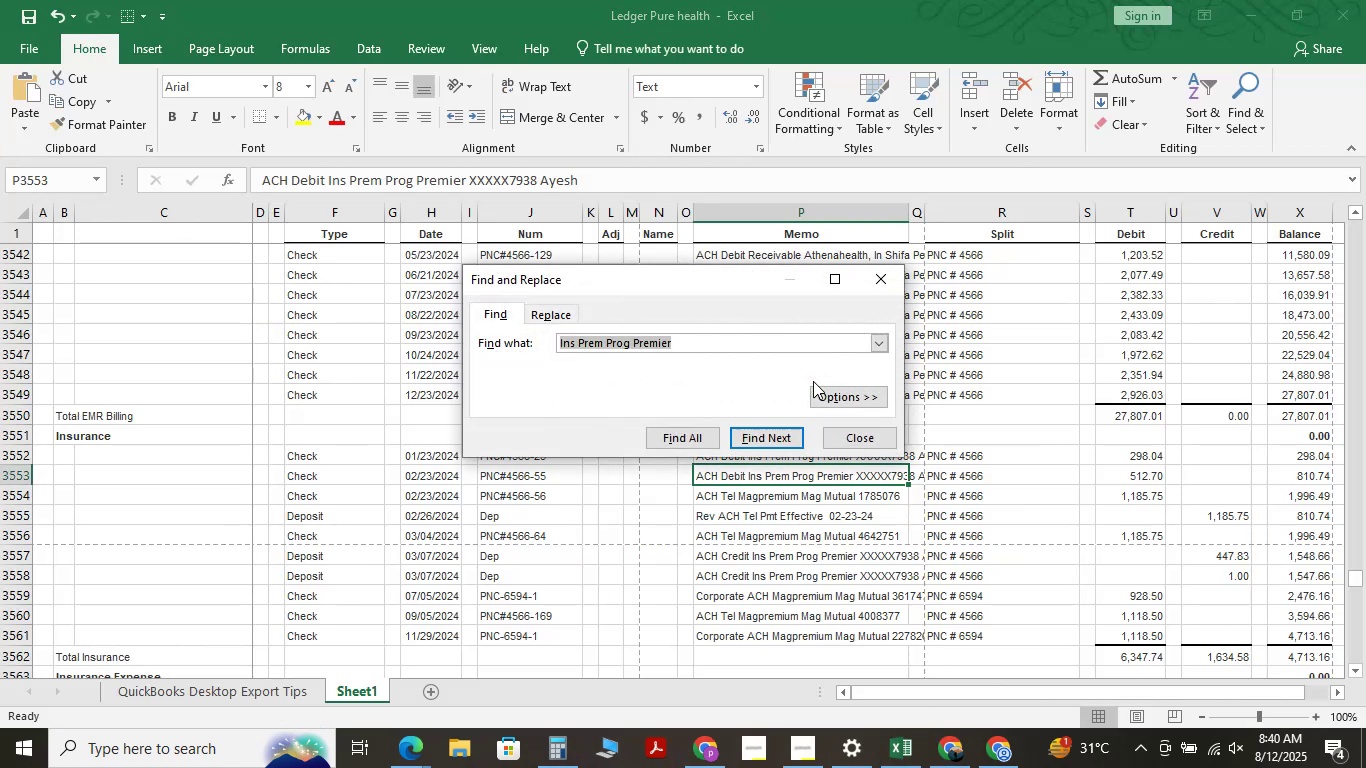 
key(Space)
 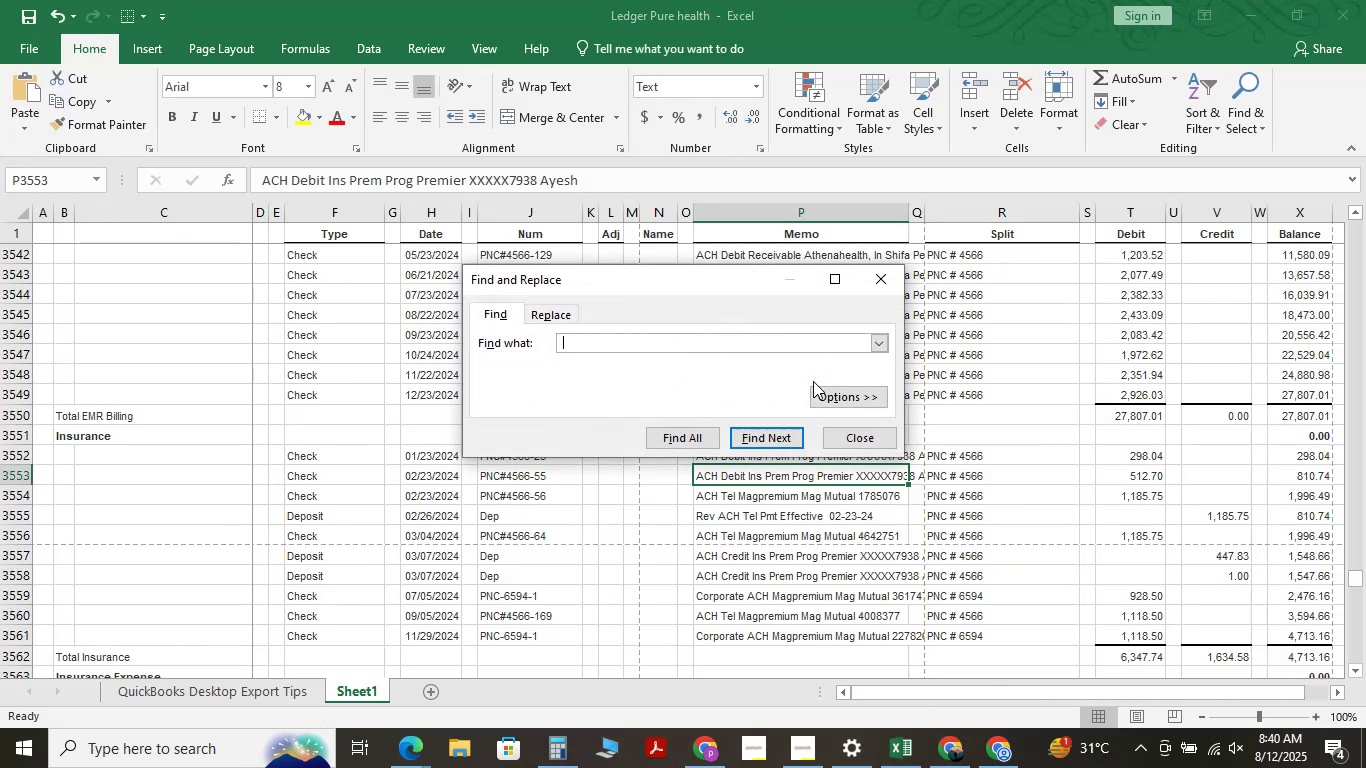 
key(Backspace)
 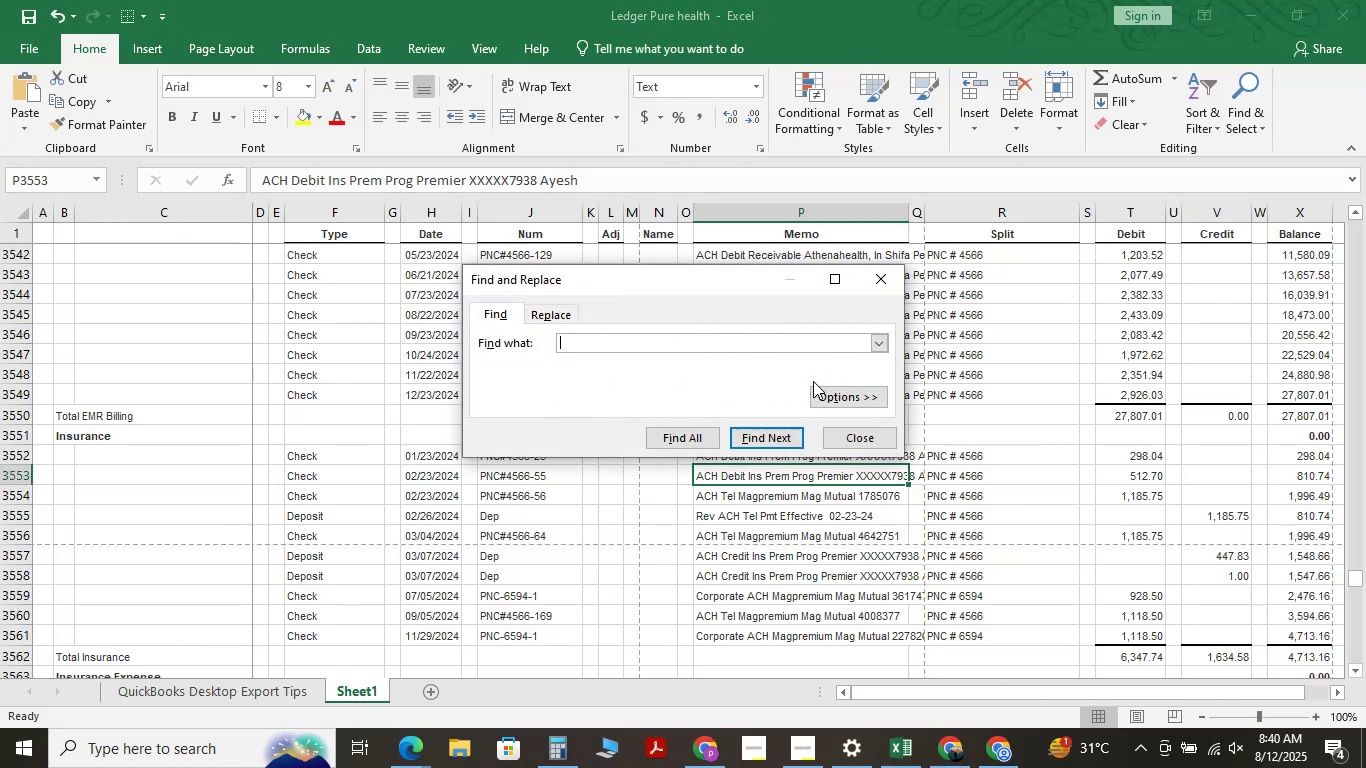 
key(Control+V)
 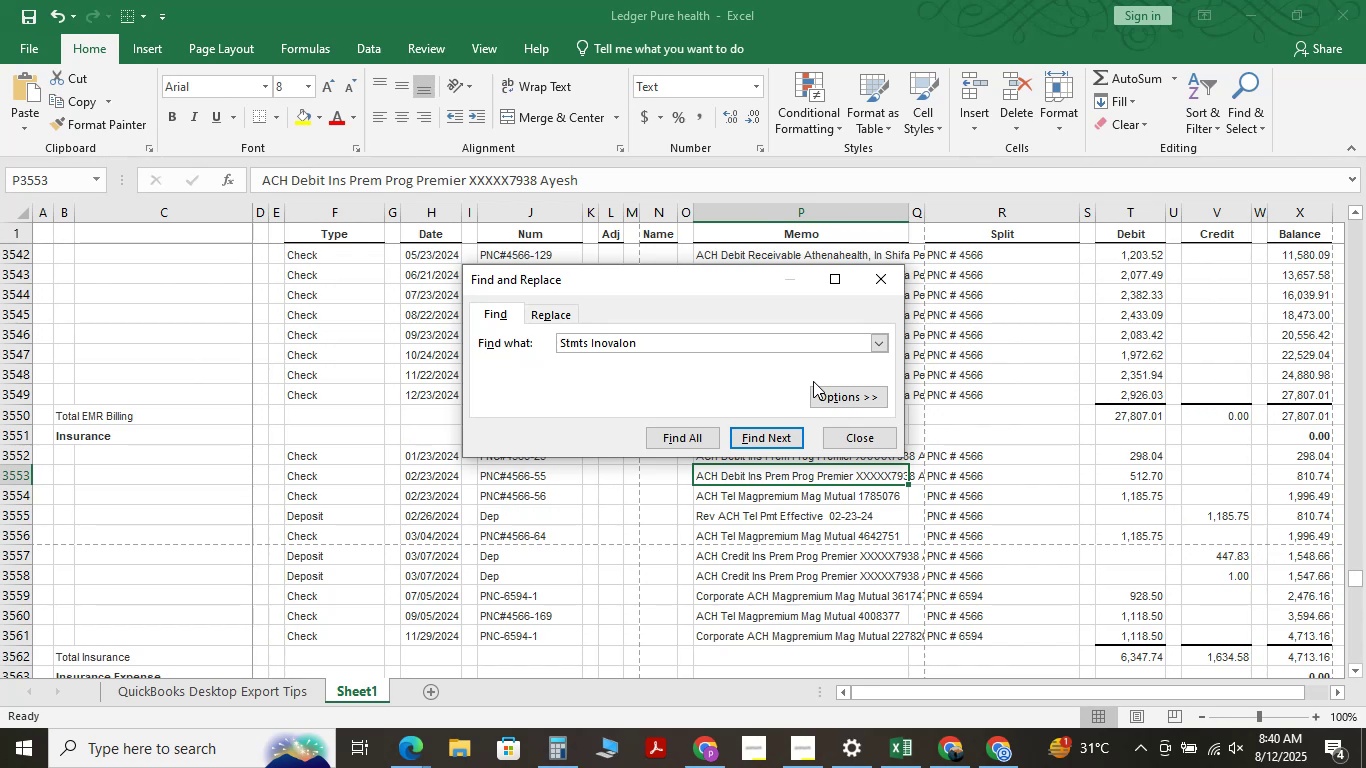 
key(NumpadEnter)
 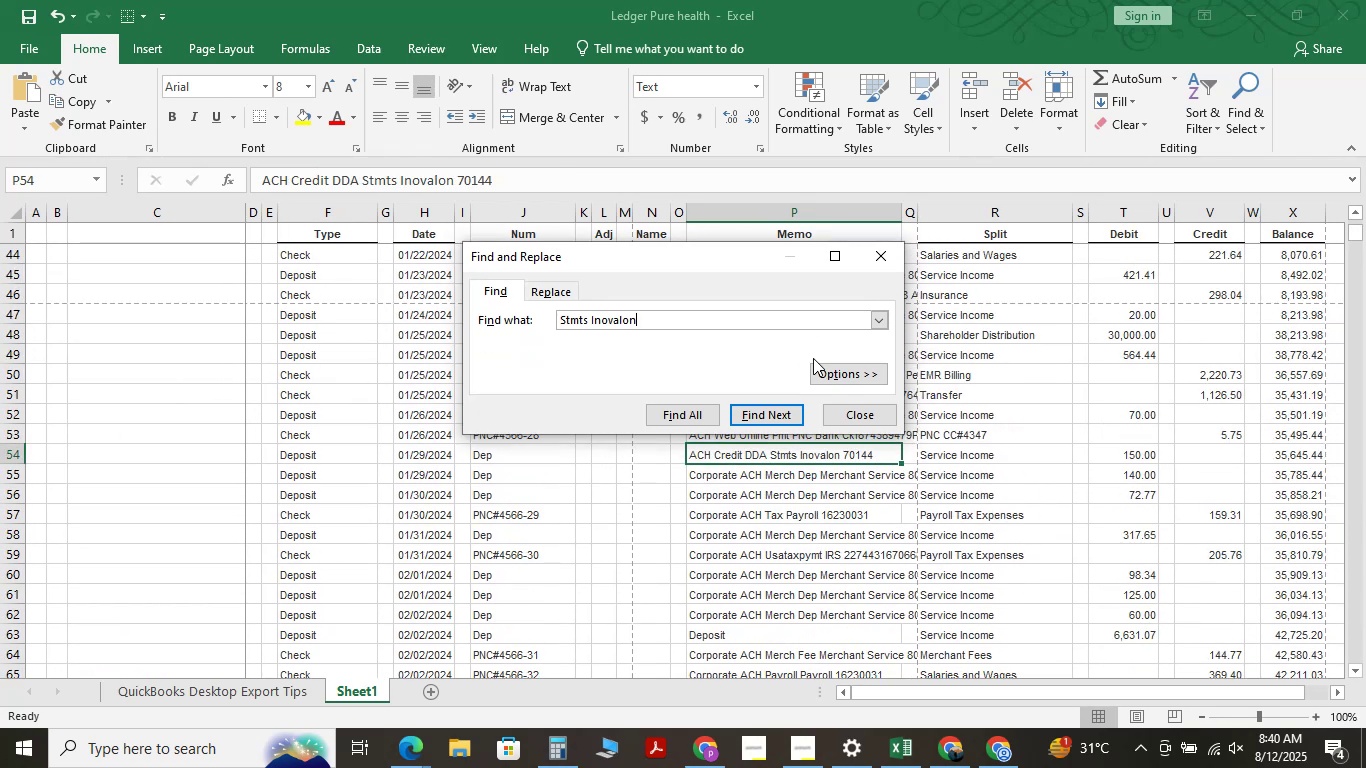 
key(NumpadEnter)
 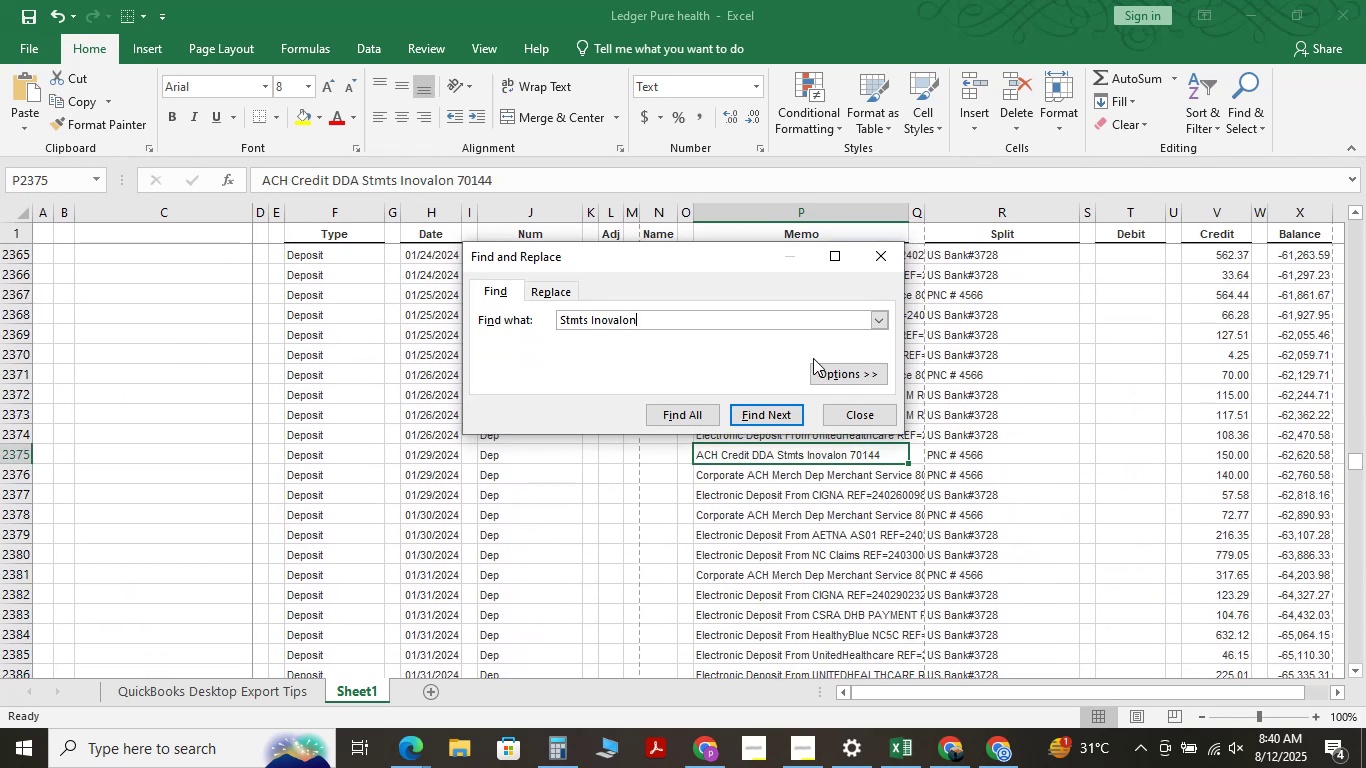 
key(NumpadEnter)
 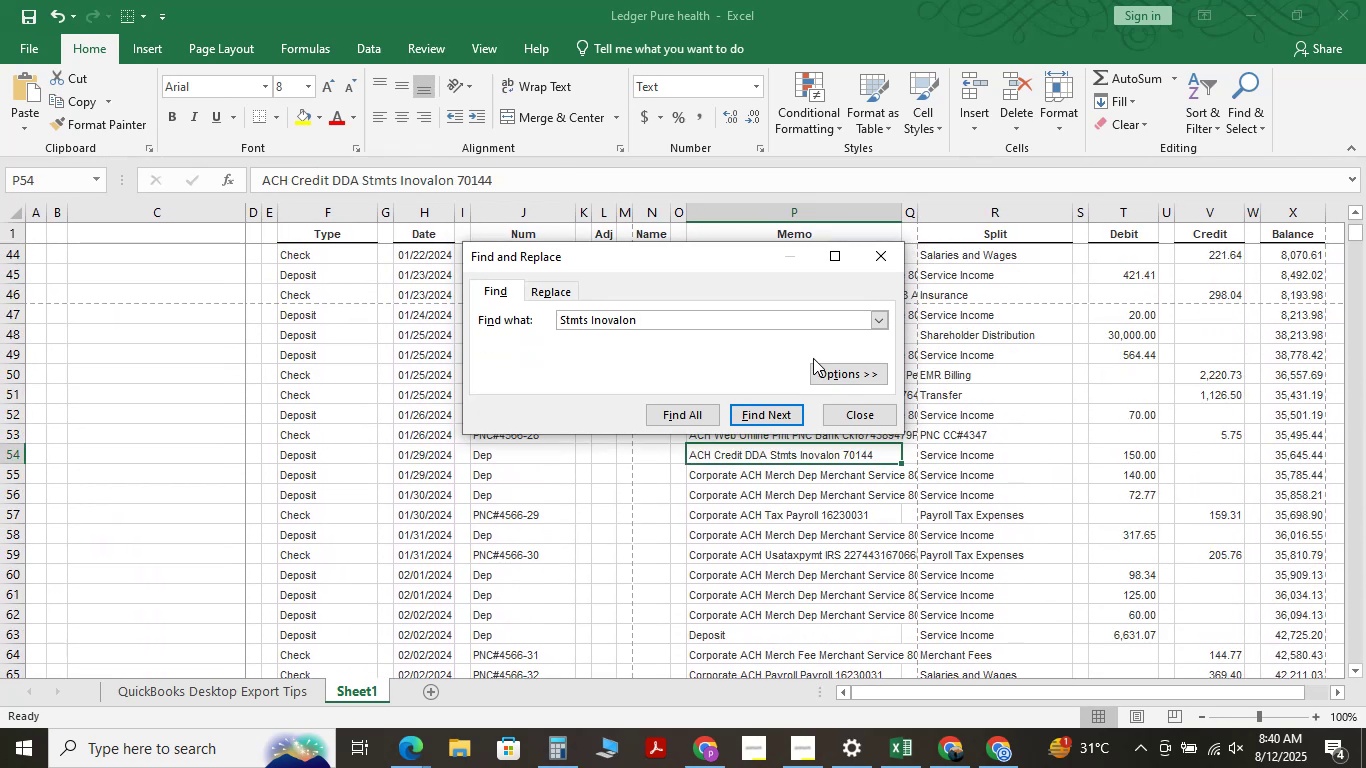 
key(NumpadEnter)
 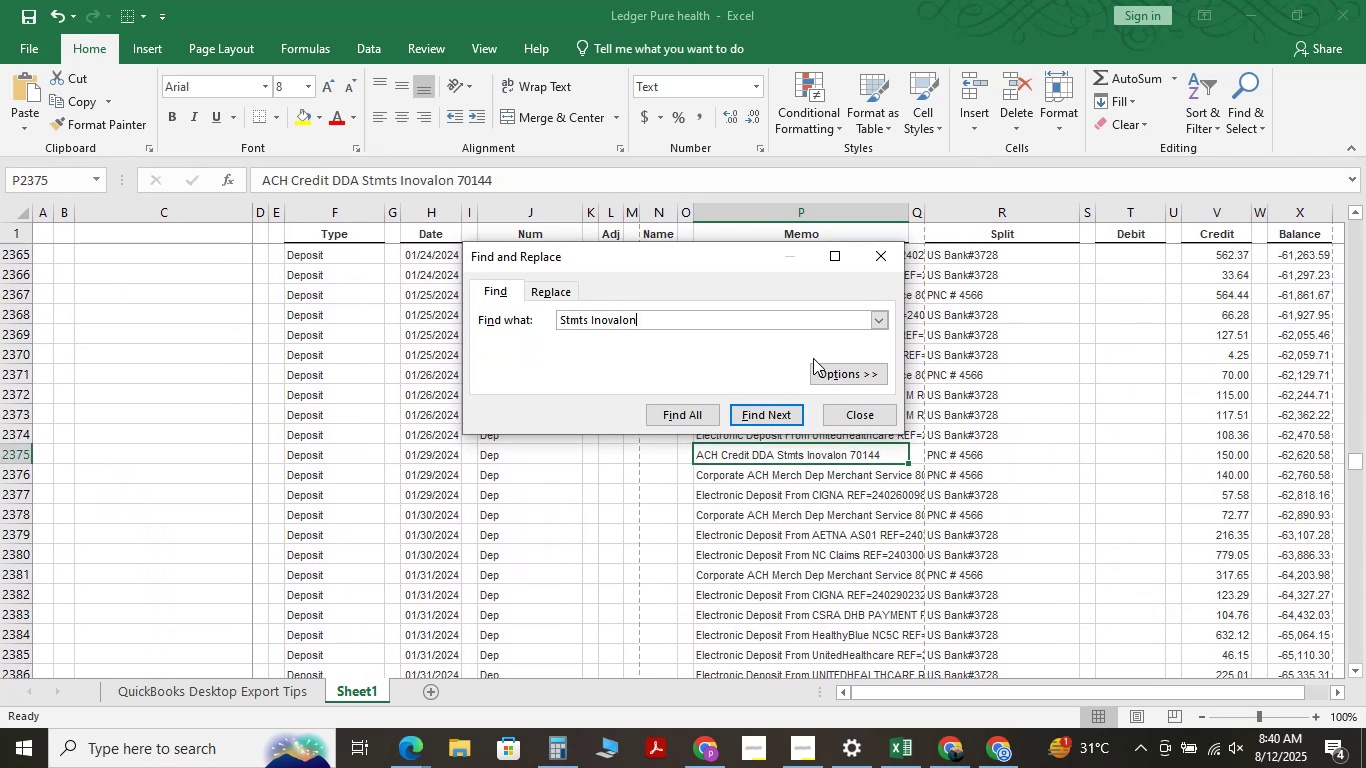 
key(NumpadEnter)
 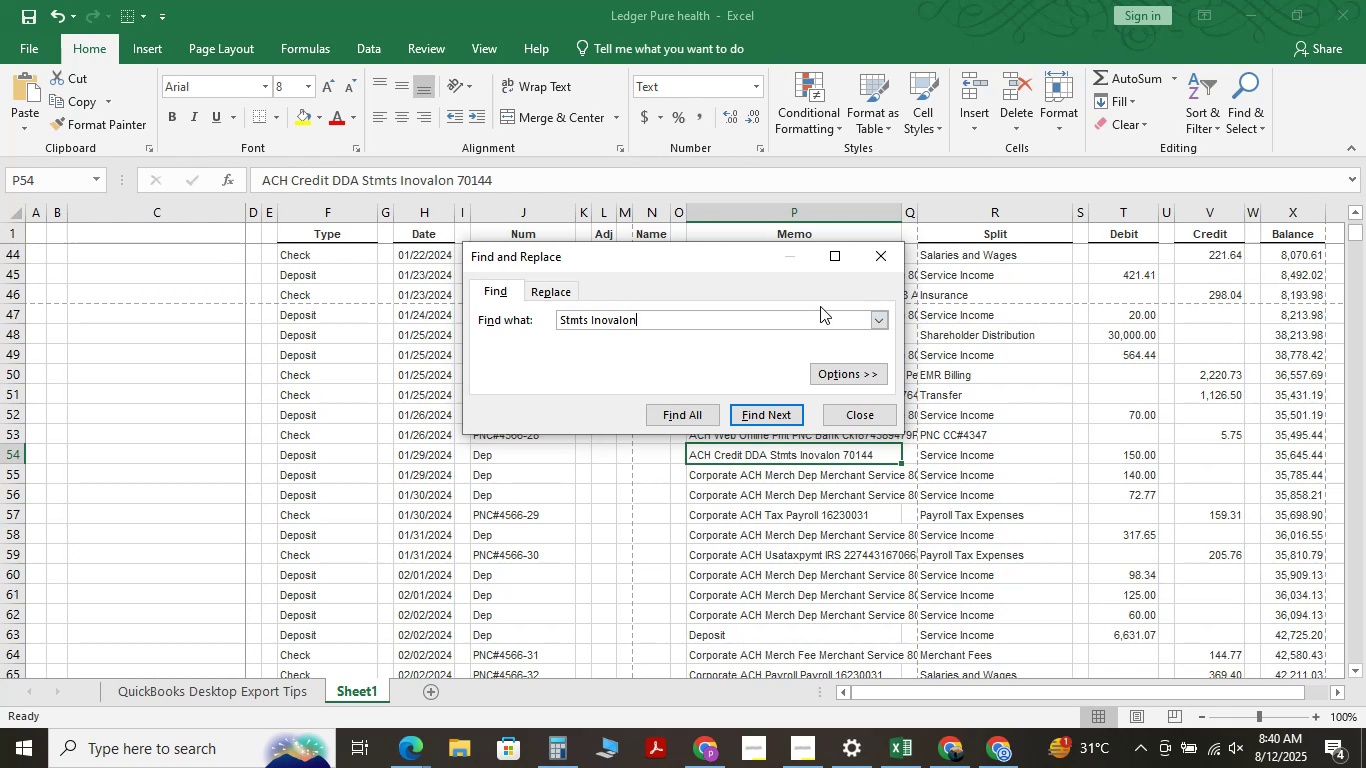 
wait(5.55)
 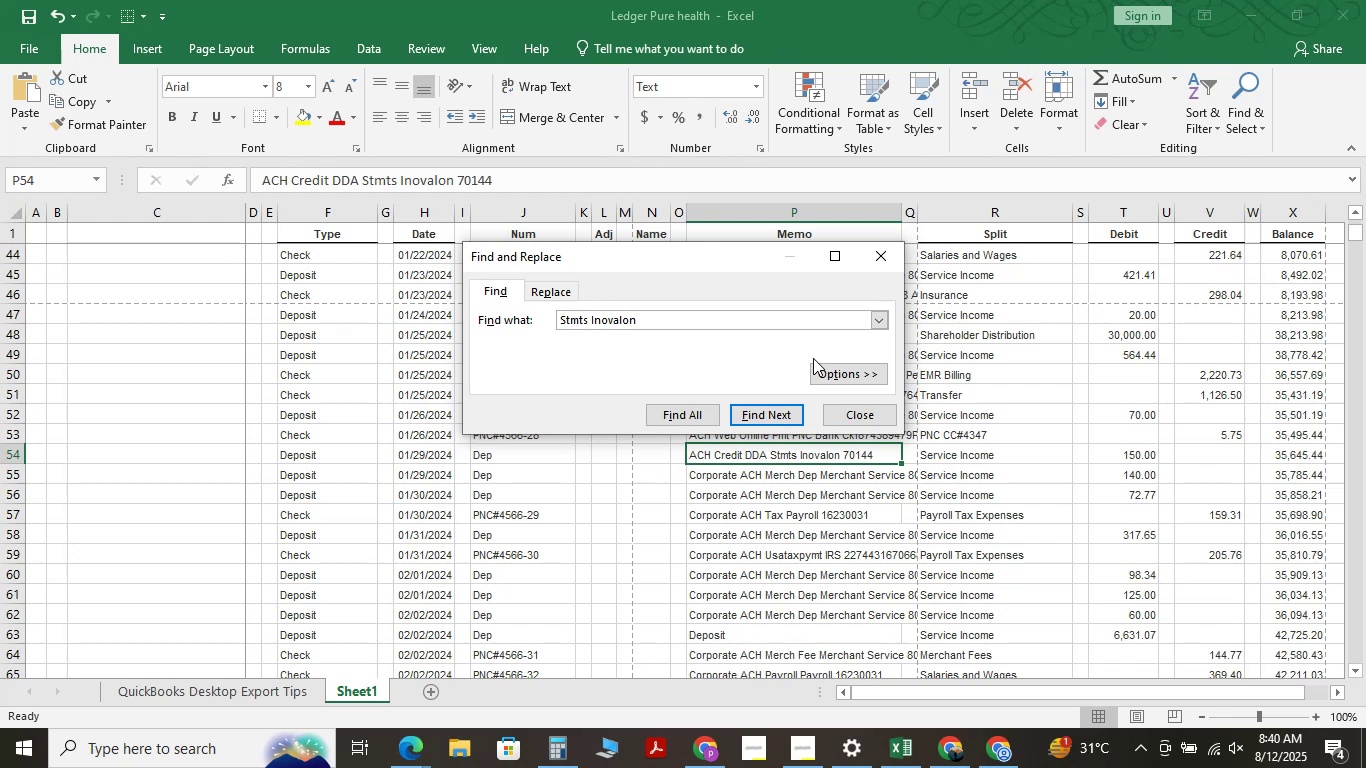 
key(NumpadEnter)
 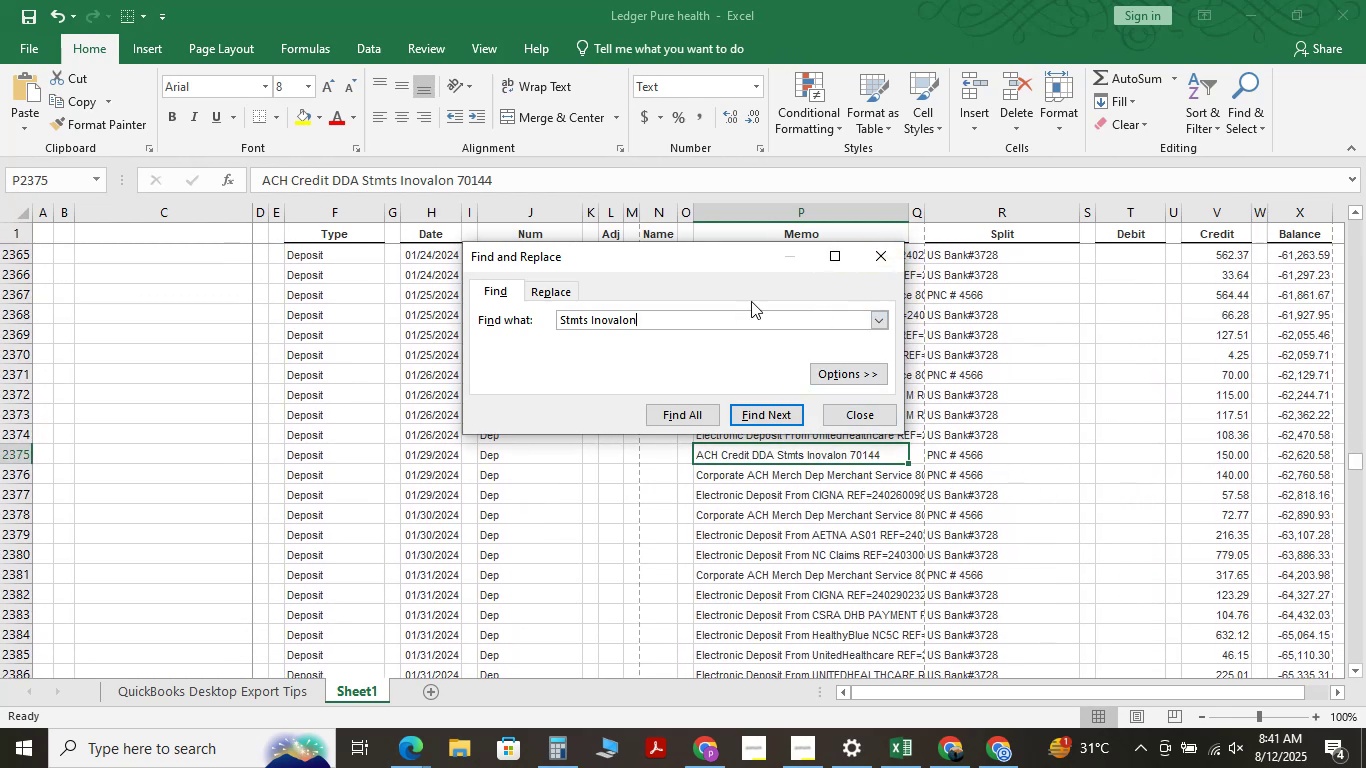 
wait(7.57)
 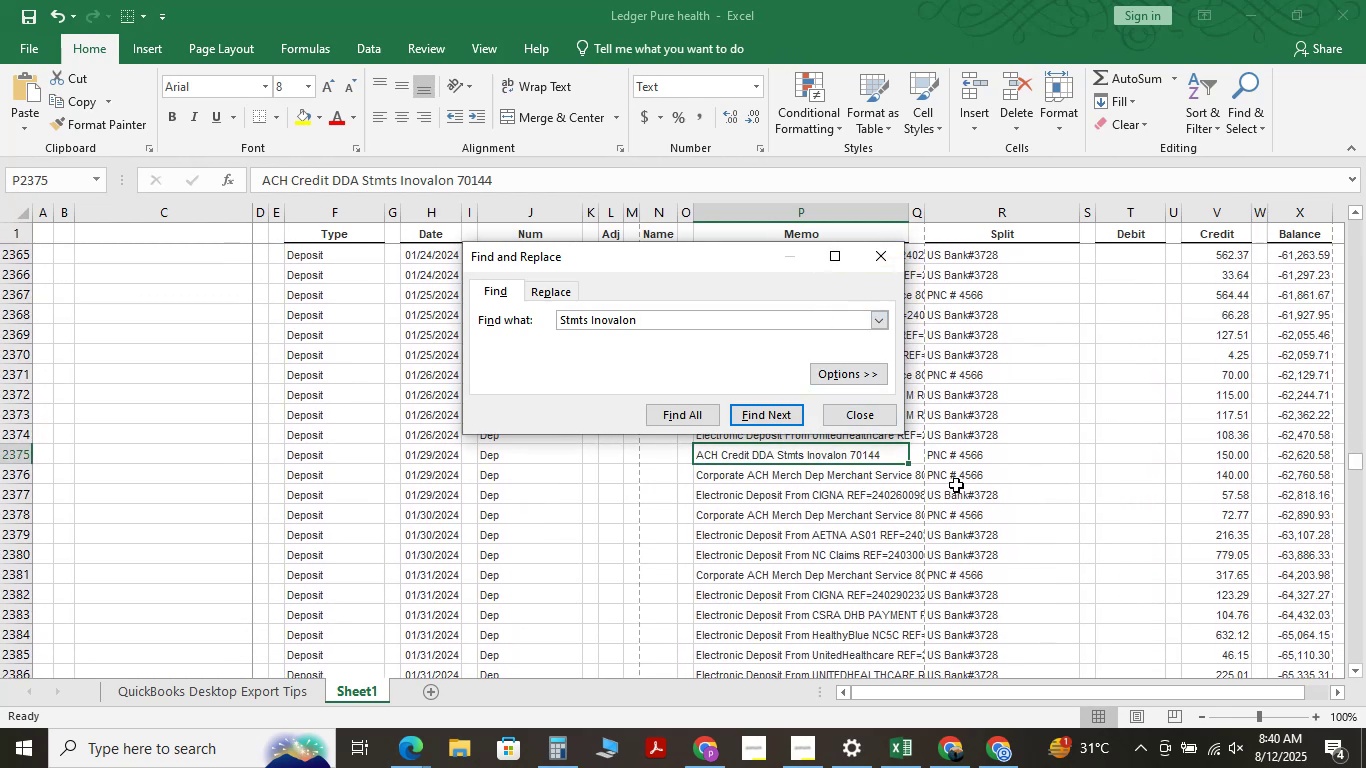 
key(NumpadEnter)
 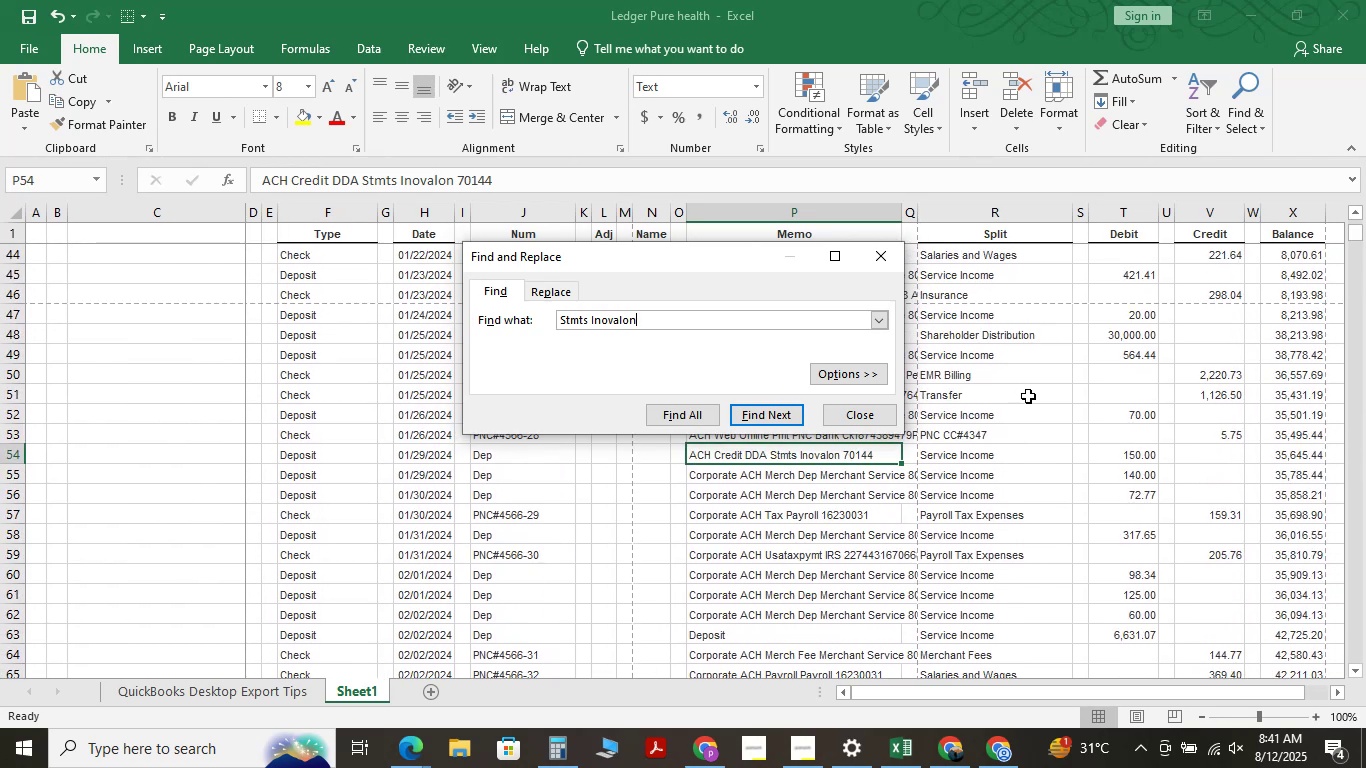 
wait(9.2)
 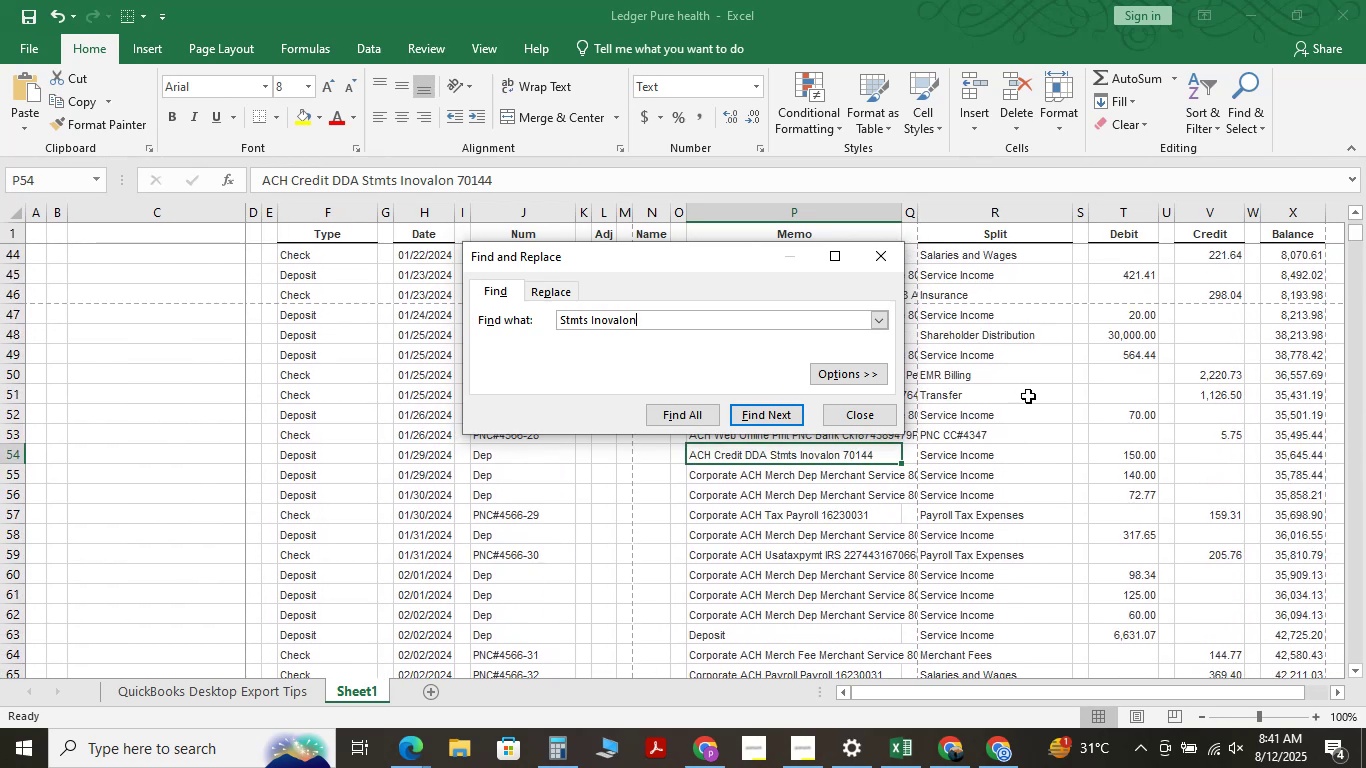 
left_click([869, 417])
 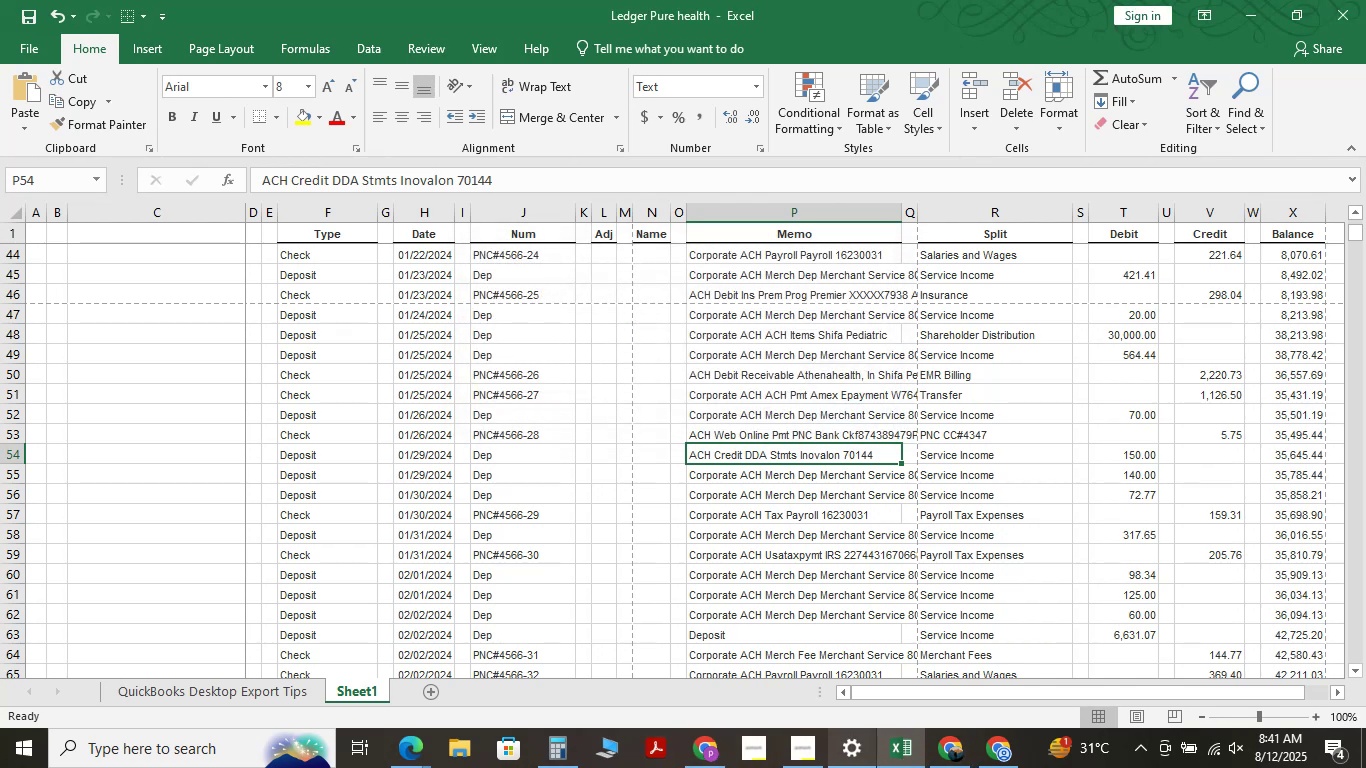 
left_click([403, 758])
 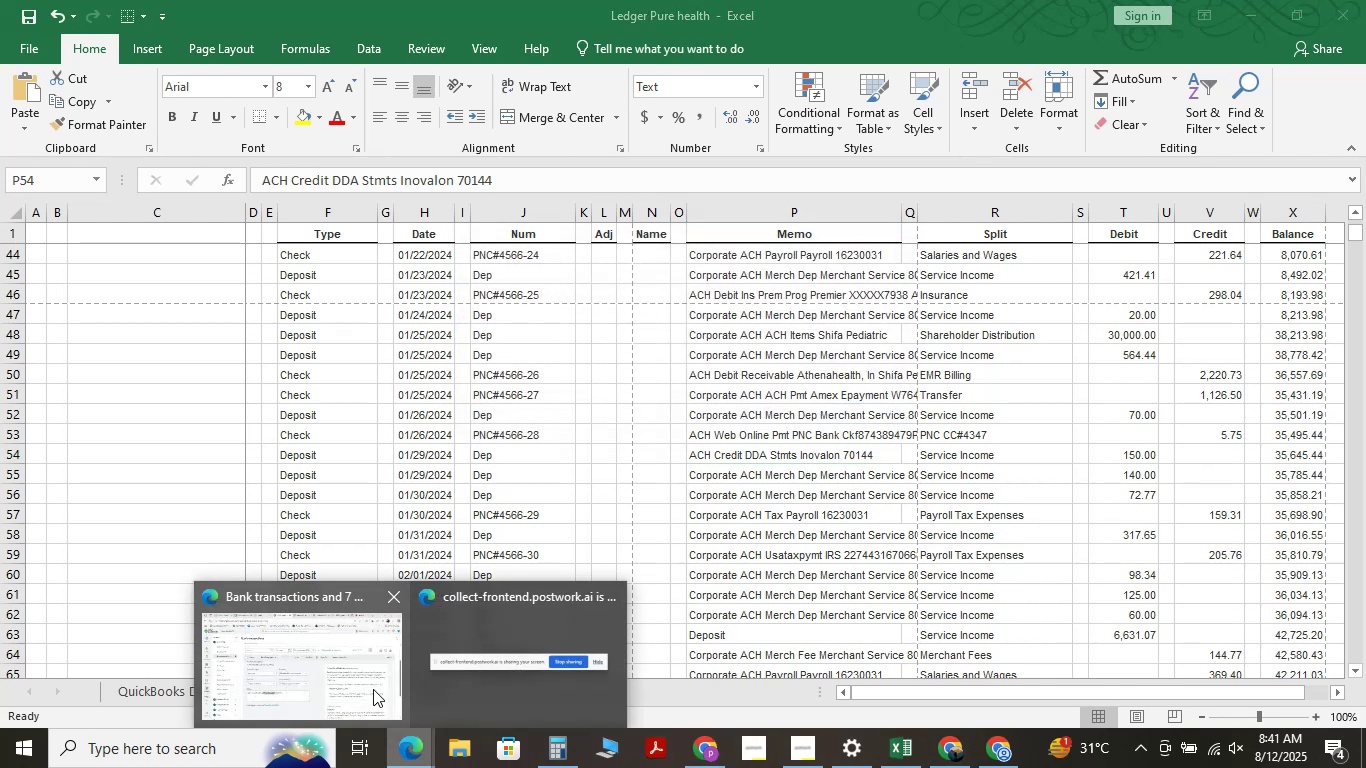 
left_click([373, 689])
 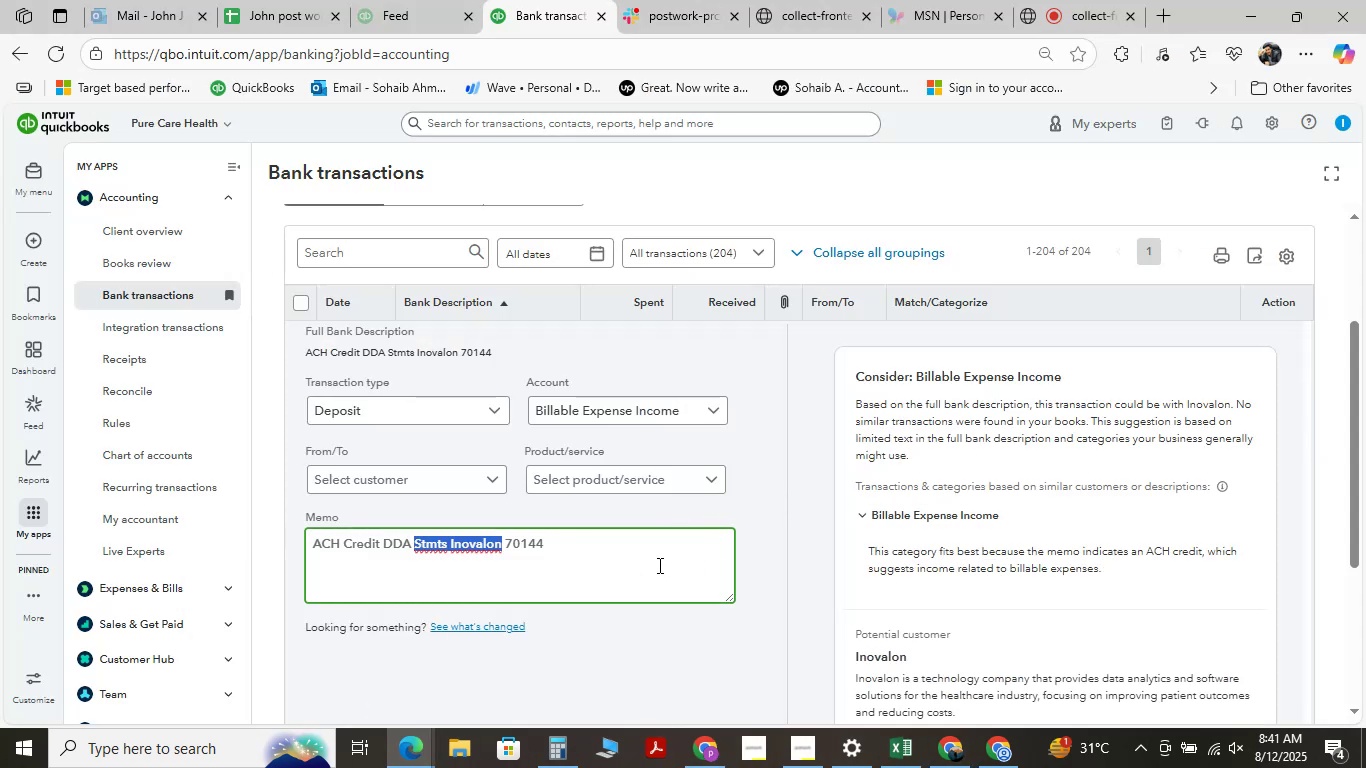 
left_click([656, 567])
 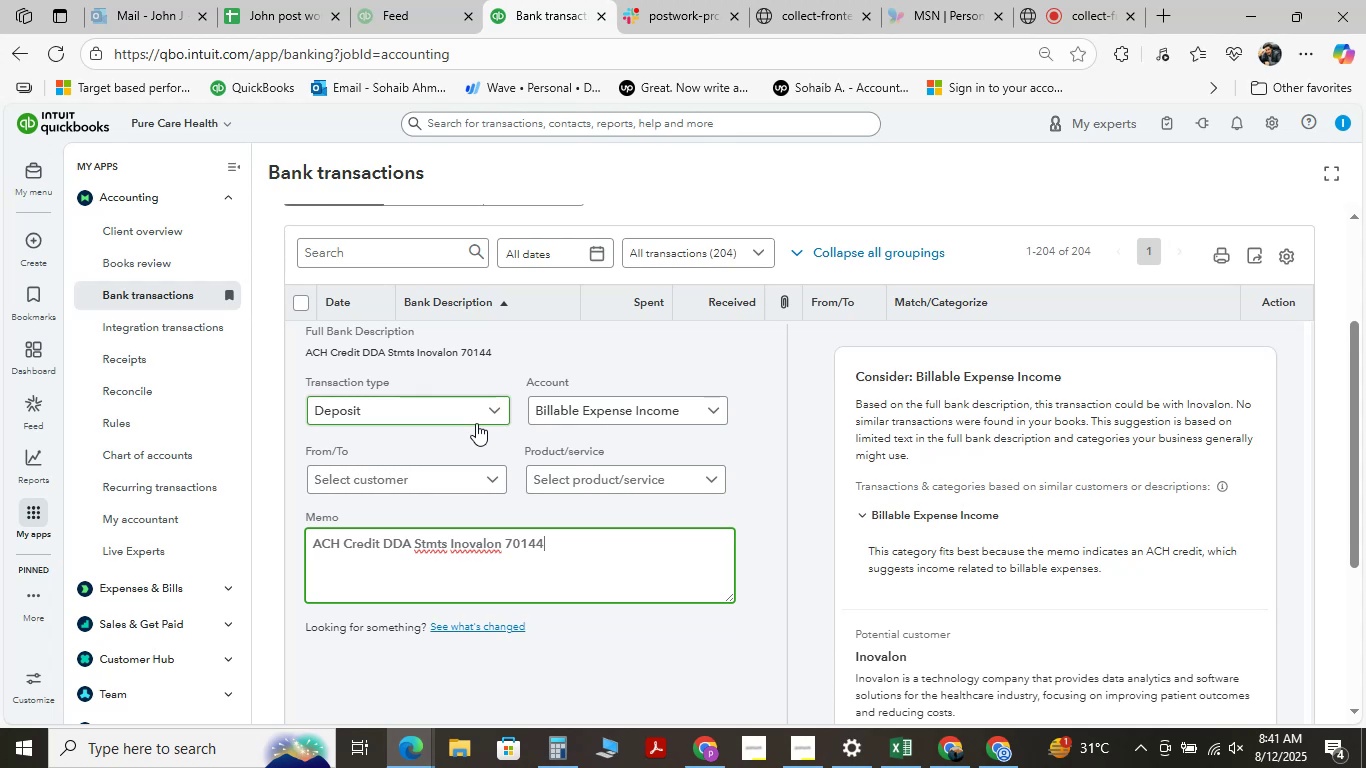 
scroll: coordinate [476, 423], scroll_direction: down, amount: 3.0
 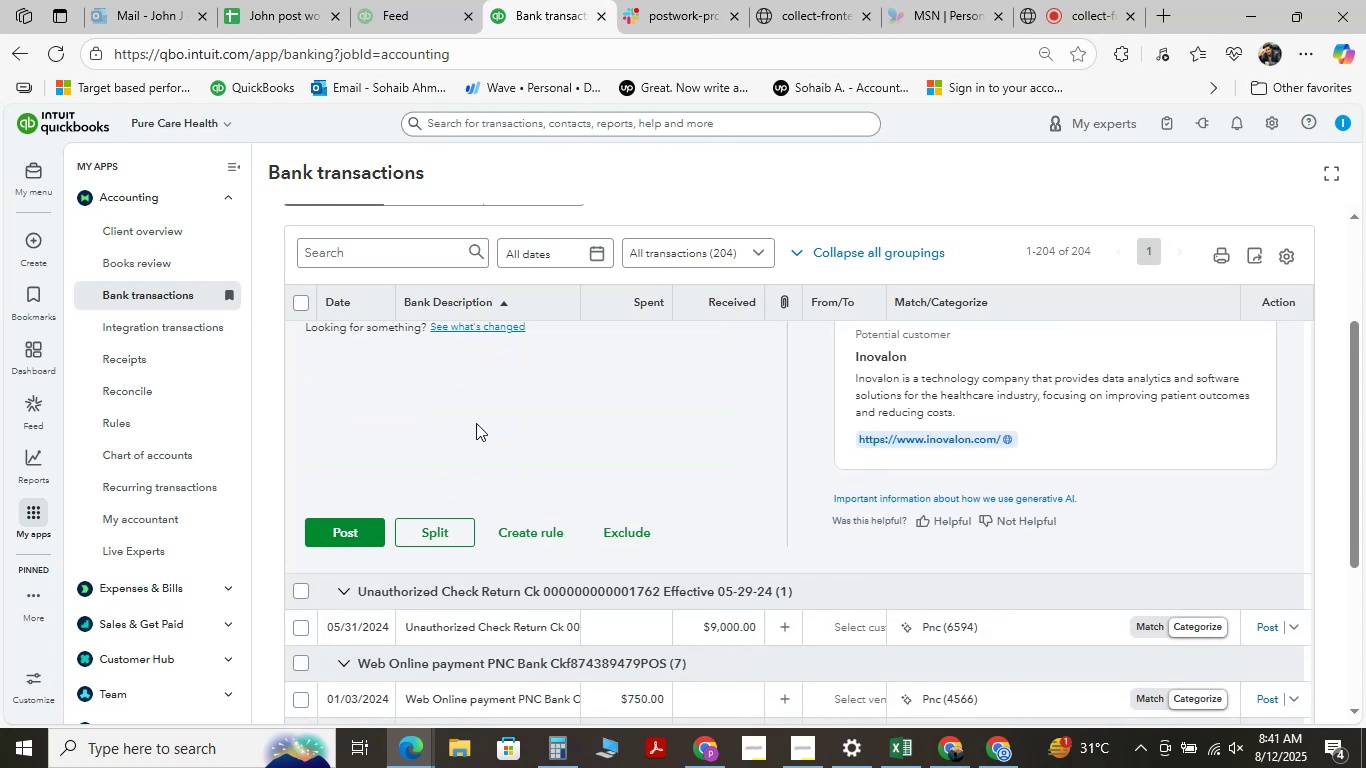 
scroll: coordinate [564, 440], scroll_direction: up, amount: 5.0
 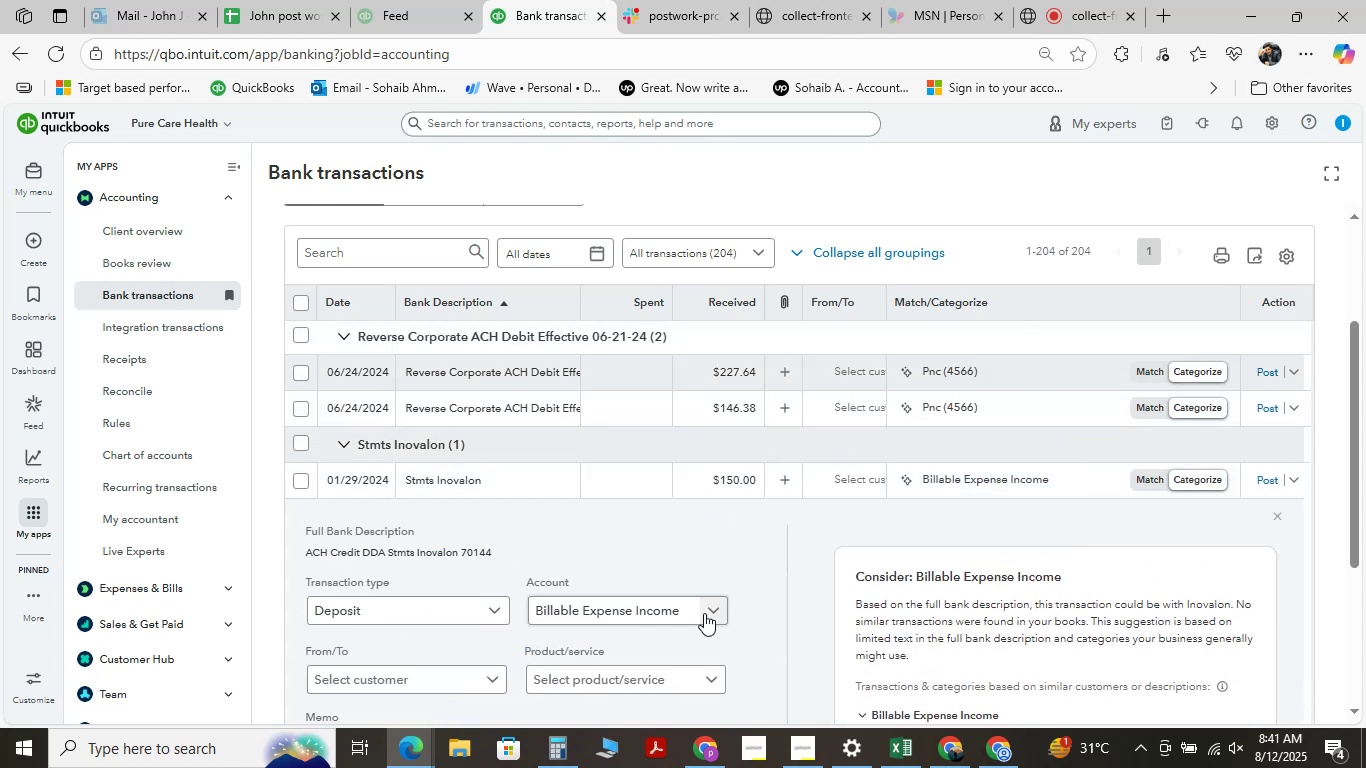 
left_click([704, 608])
 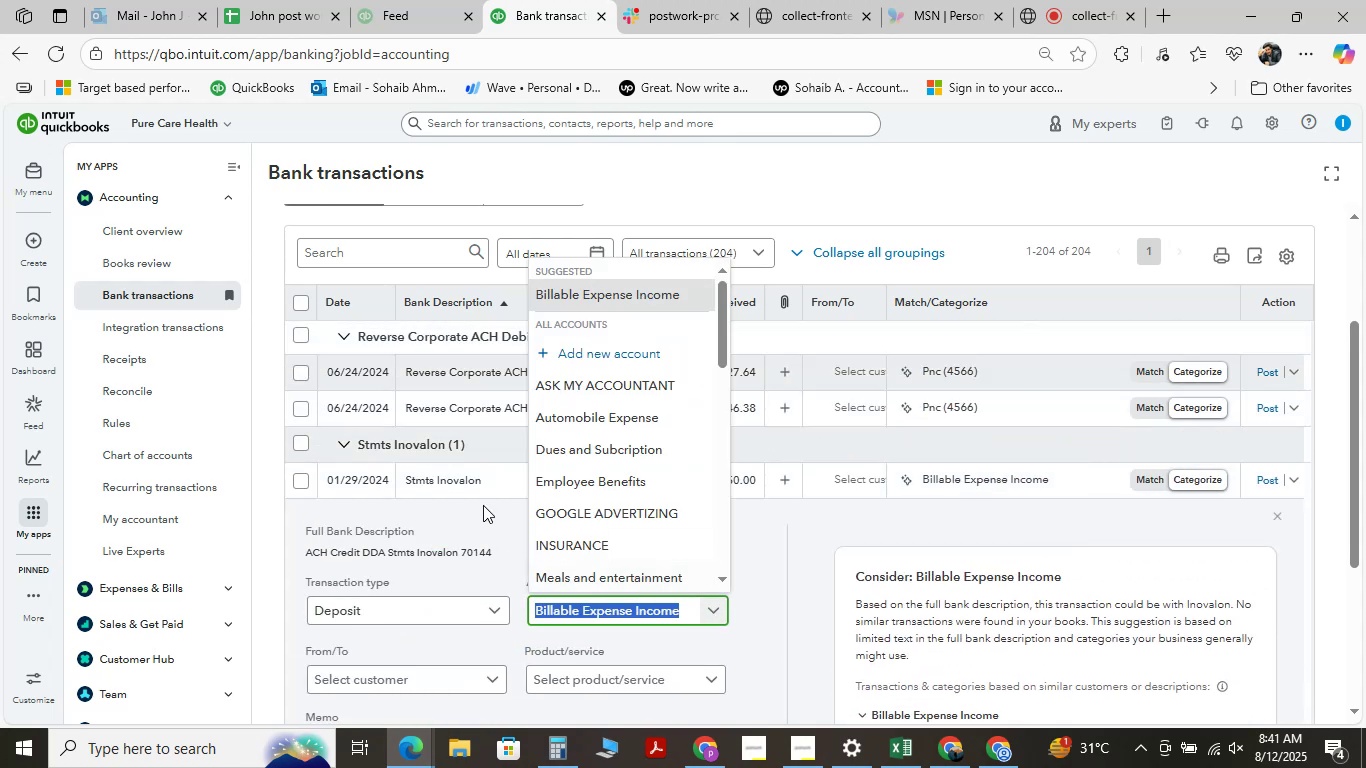 
scroll: coordinate [464, 481], scroll_direction: down, amount: 1.0
 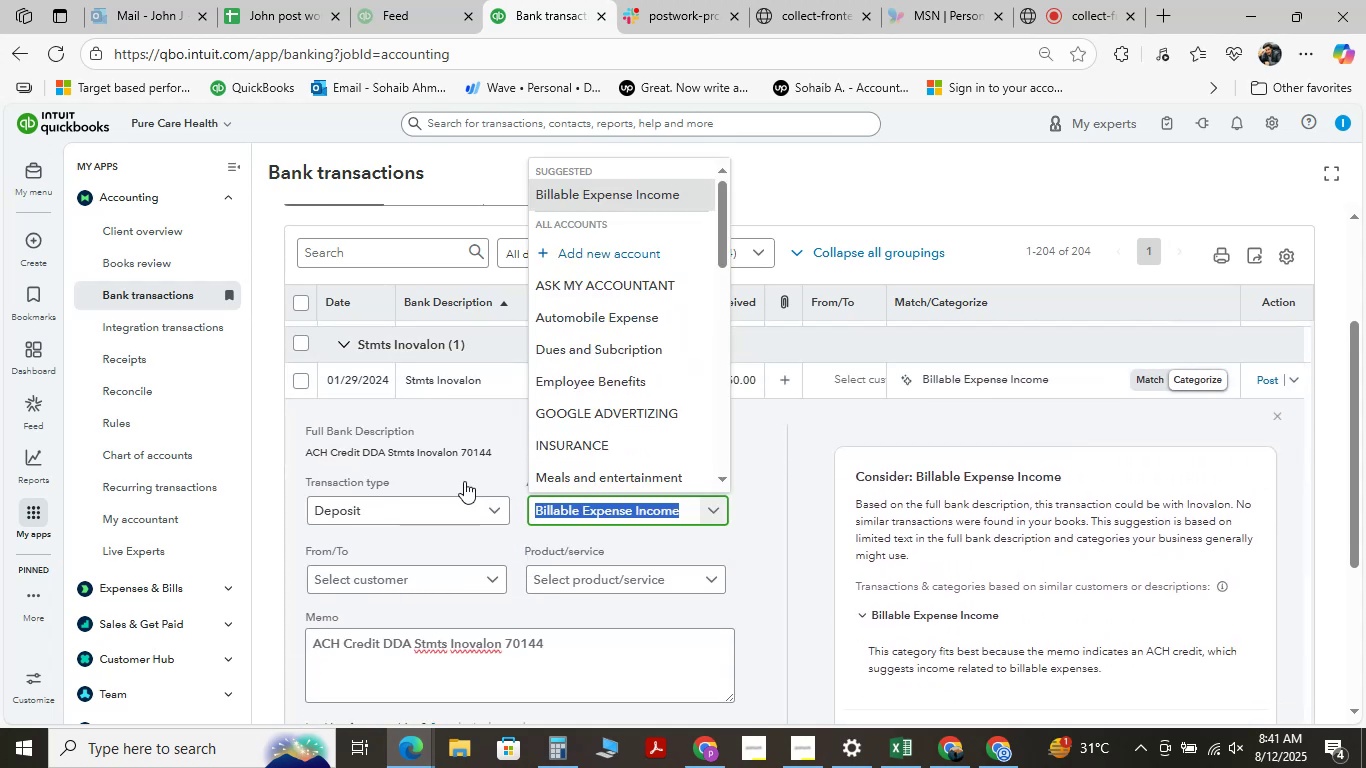 
type( )
key(Backspace)
type(service income)
 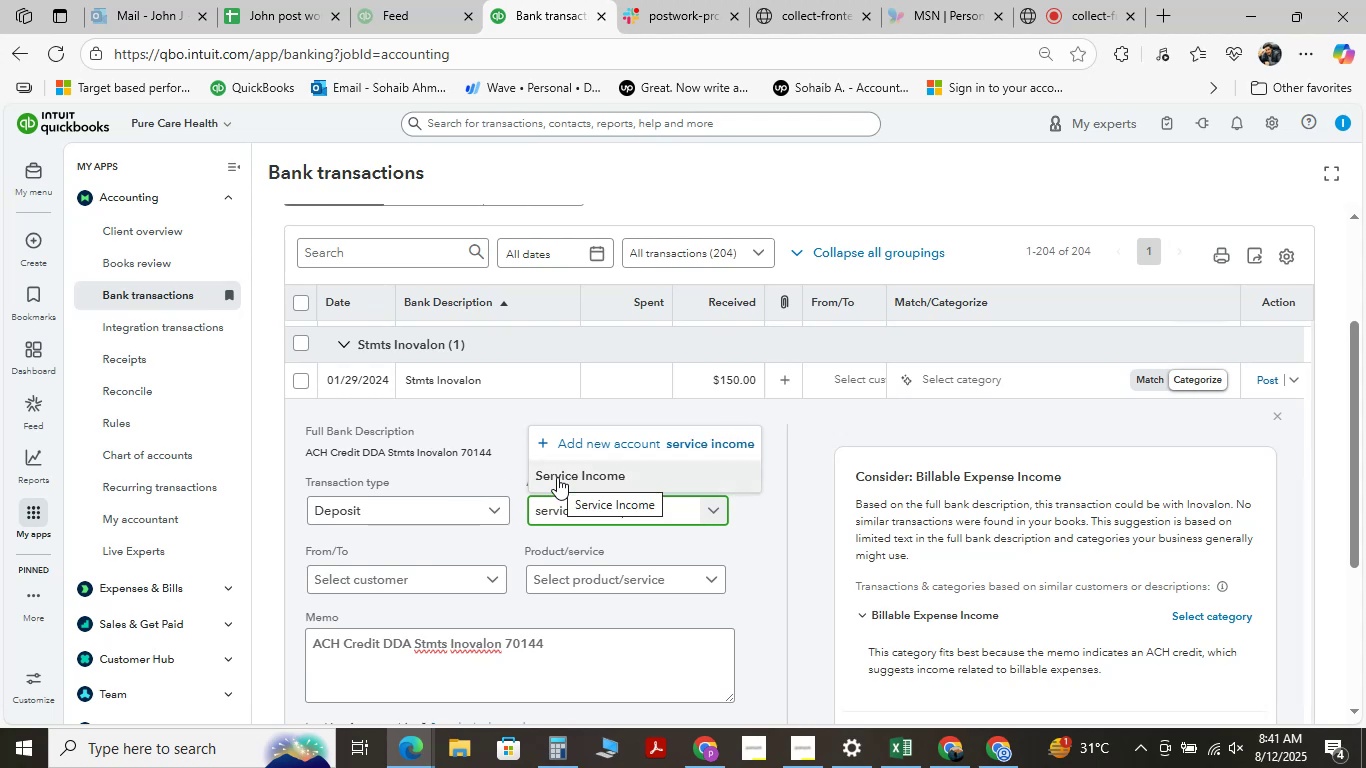 
left_click([443, 579])
 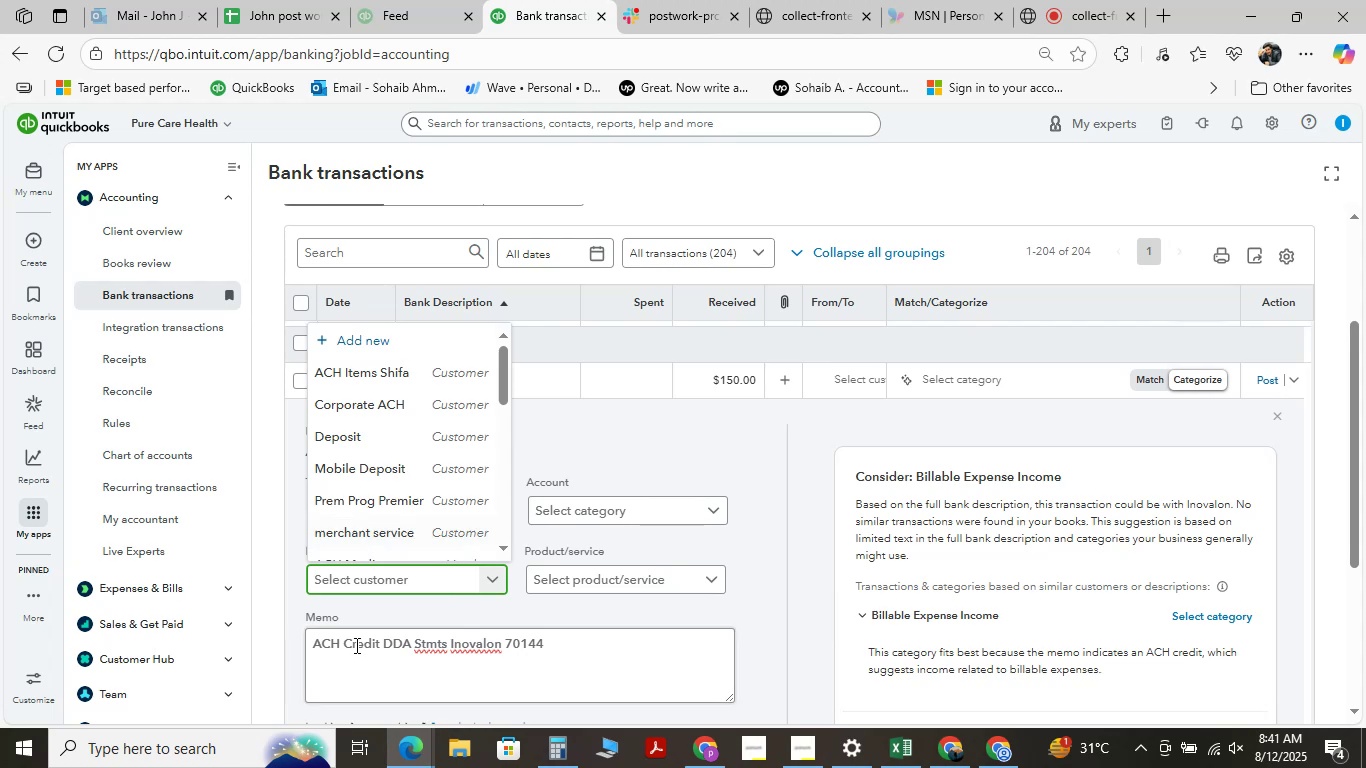 
wait(6.35)
 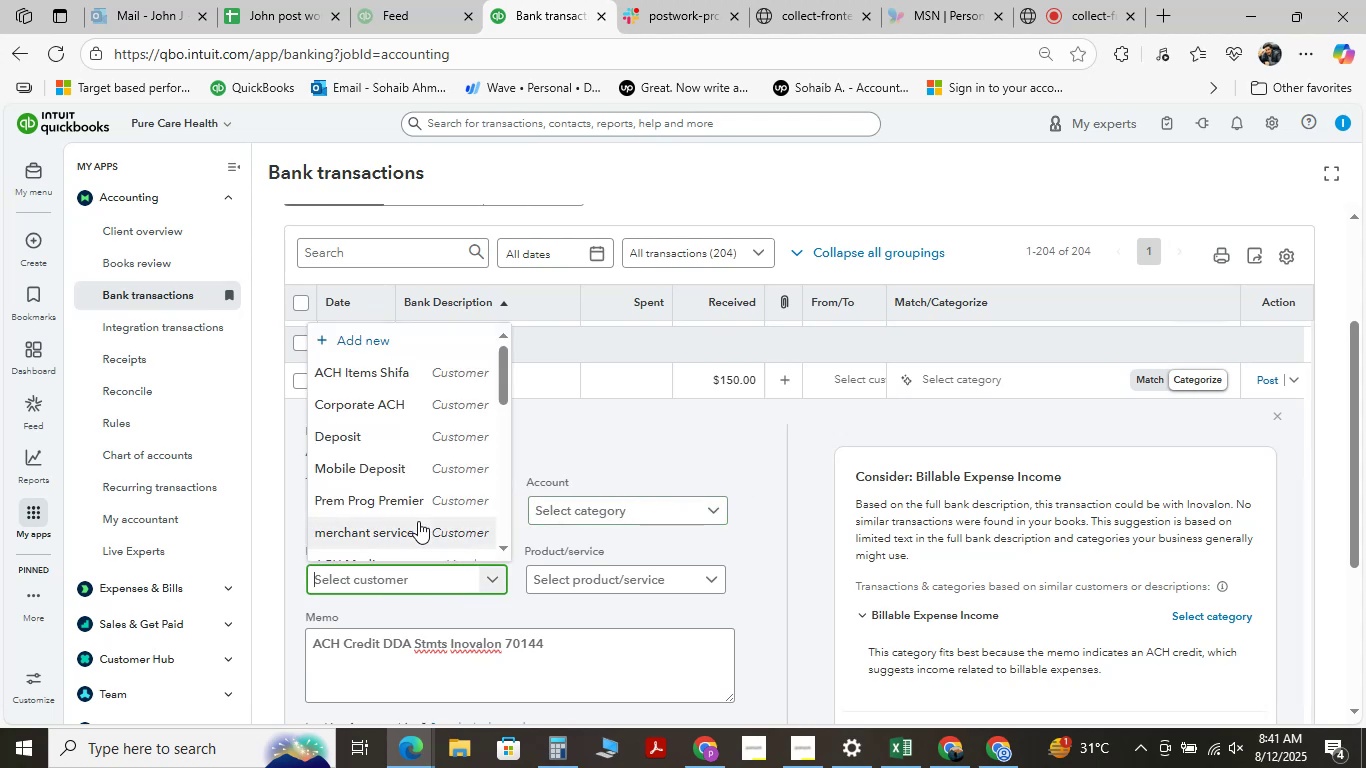 
left_click_drag(start_coordinate=[411, 640], to_coordinate=[504, 647])
 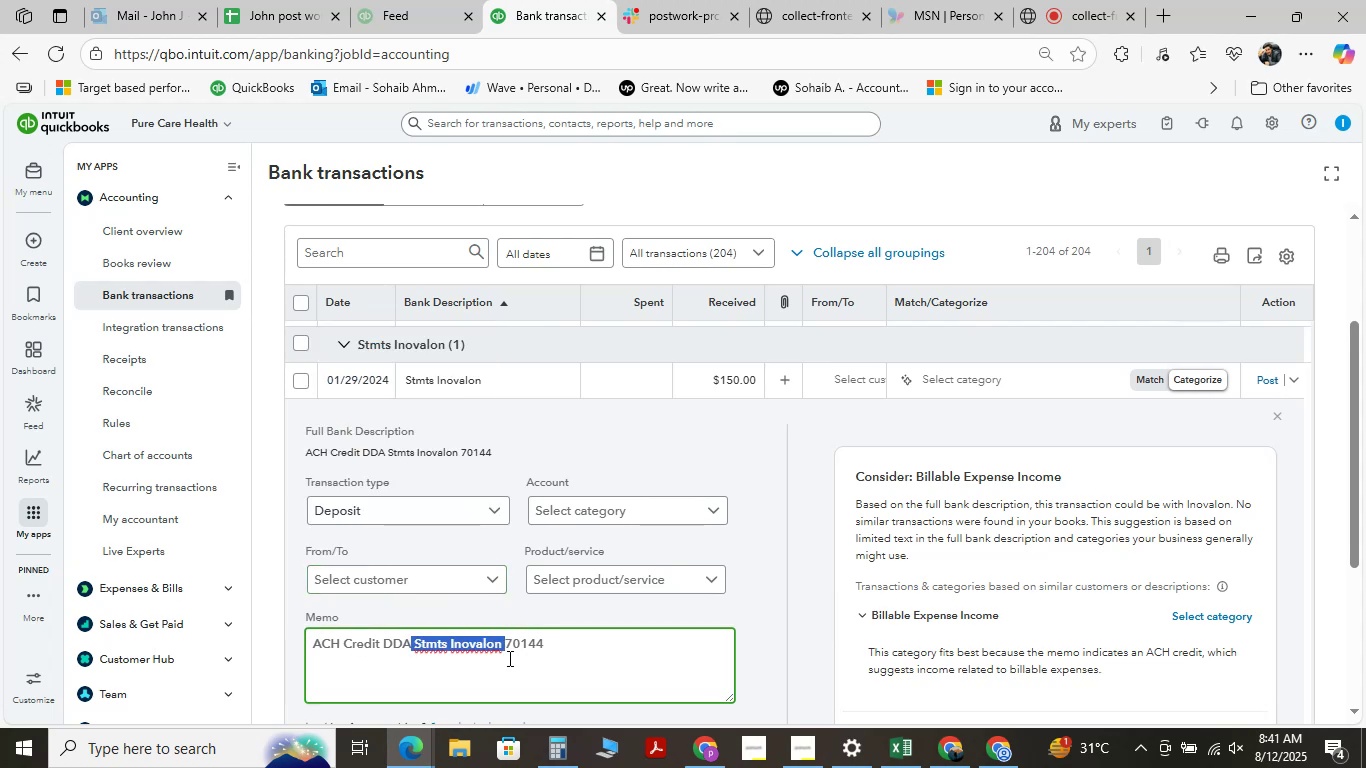 
key(Control+C)
 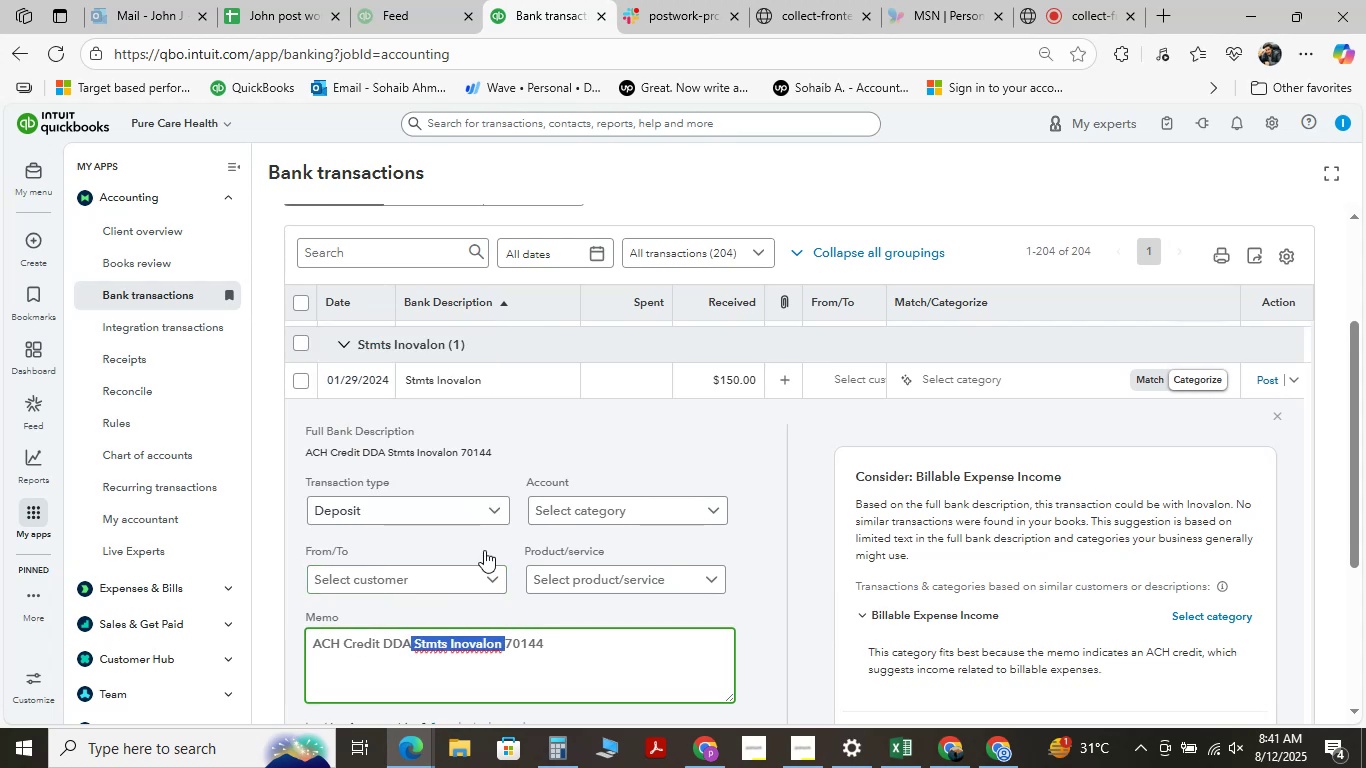 
left_click([493, 578])
 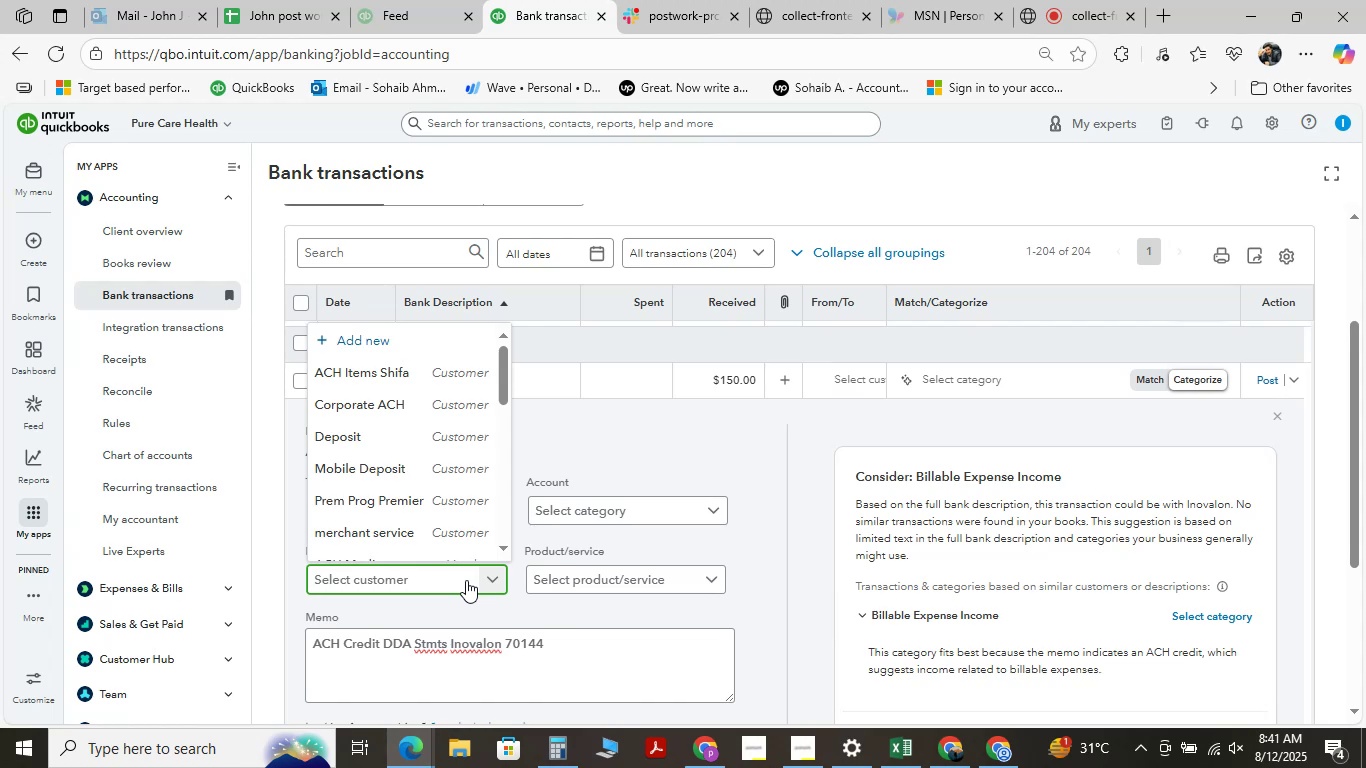 
key(Control+V)
 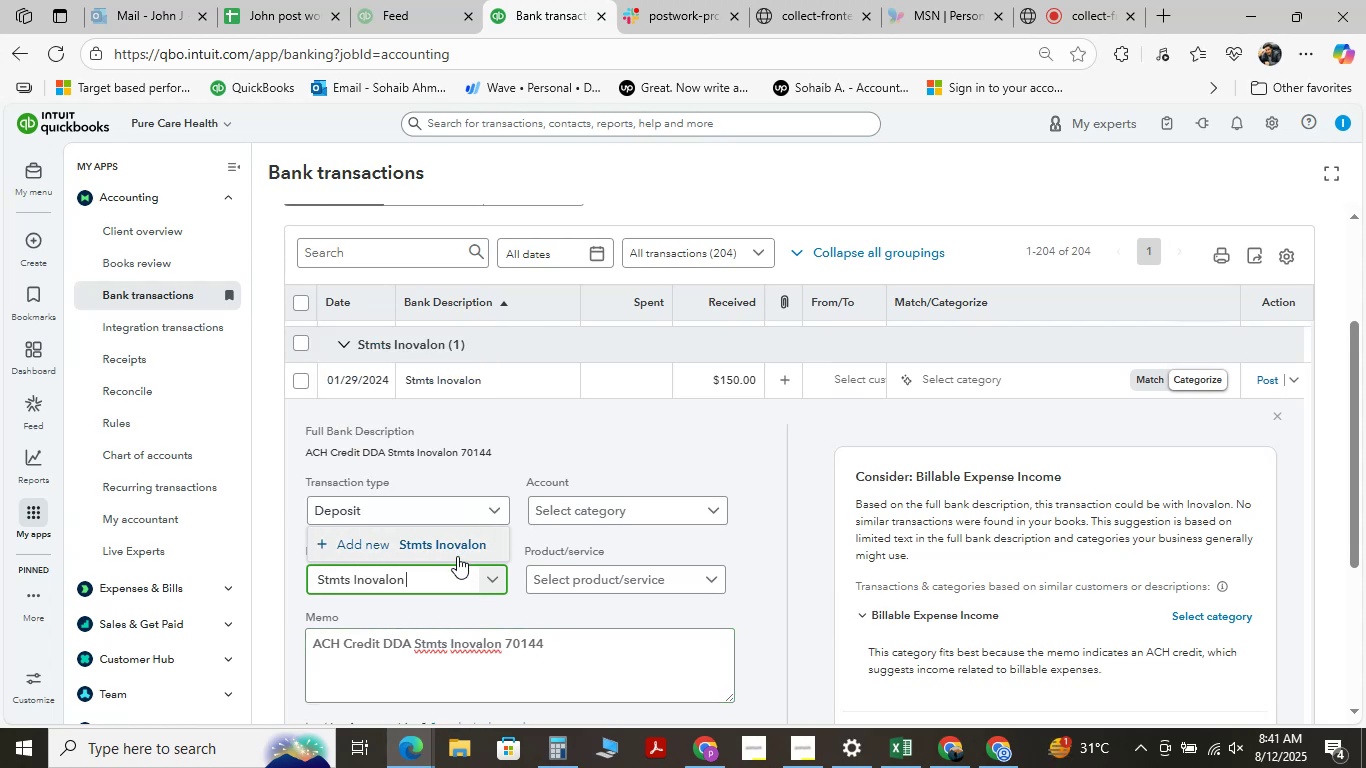 
left_click([448, 549])
 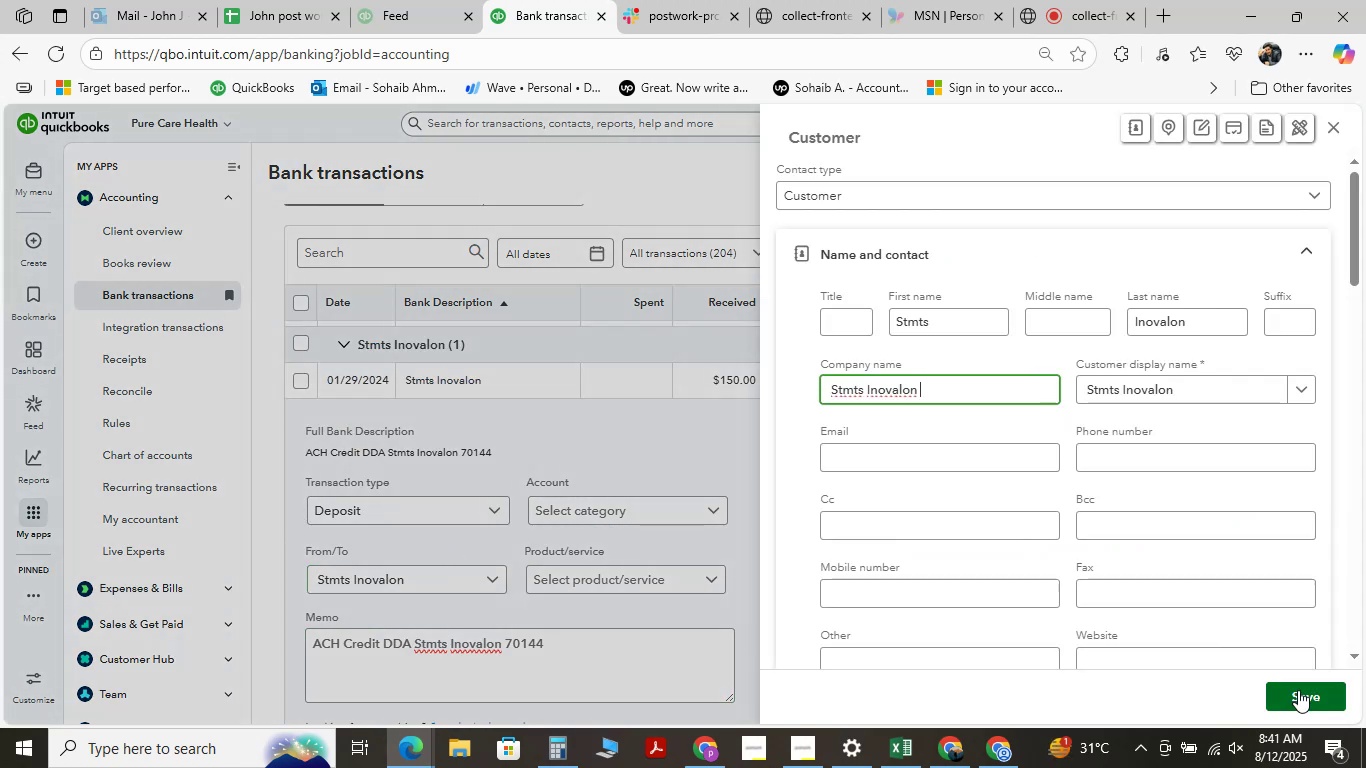 
left_click([1298, 690])
 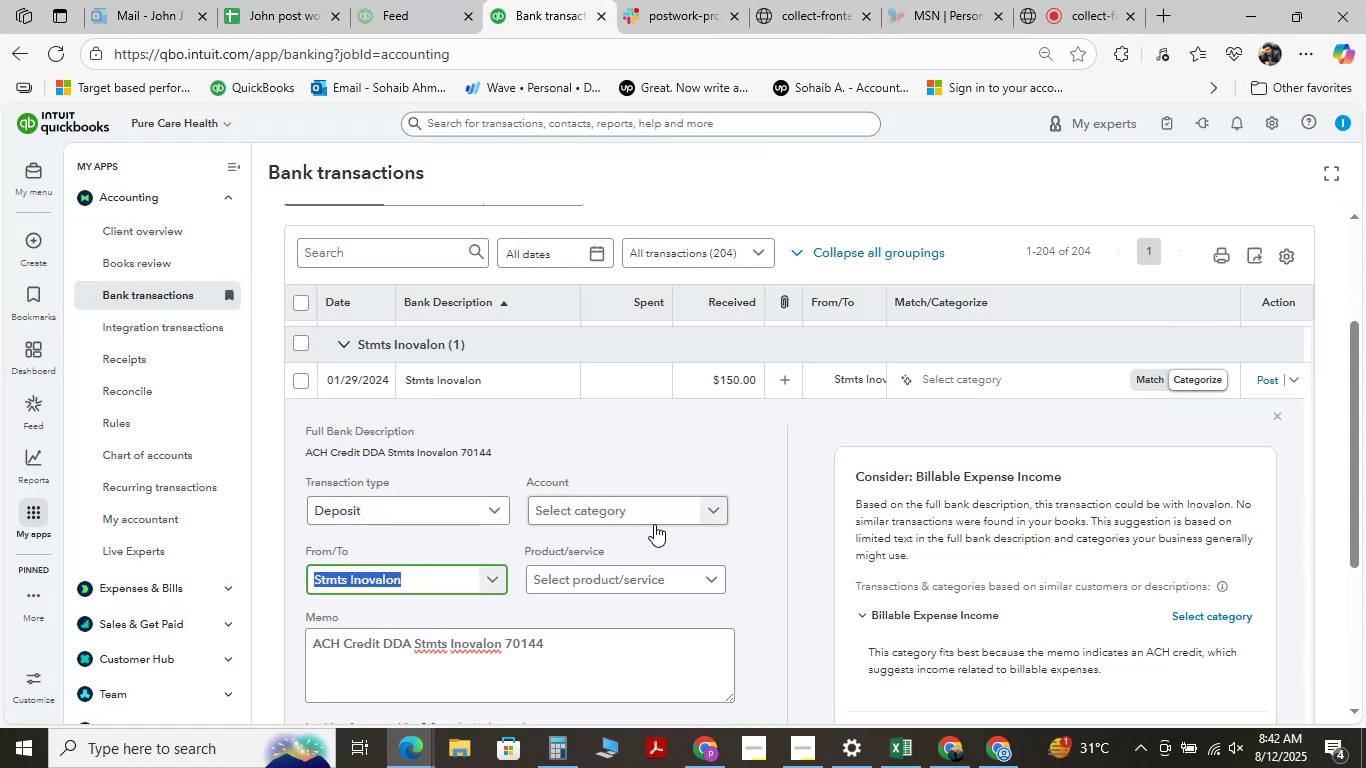 
left_click([704, 507])
 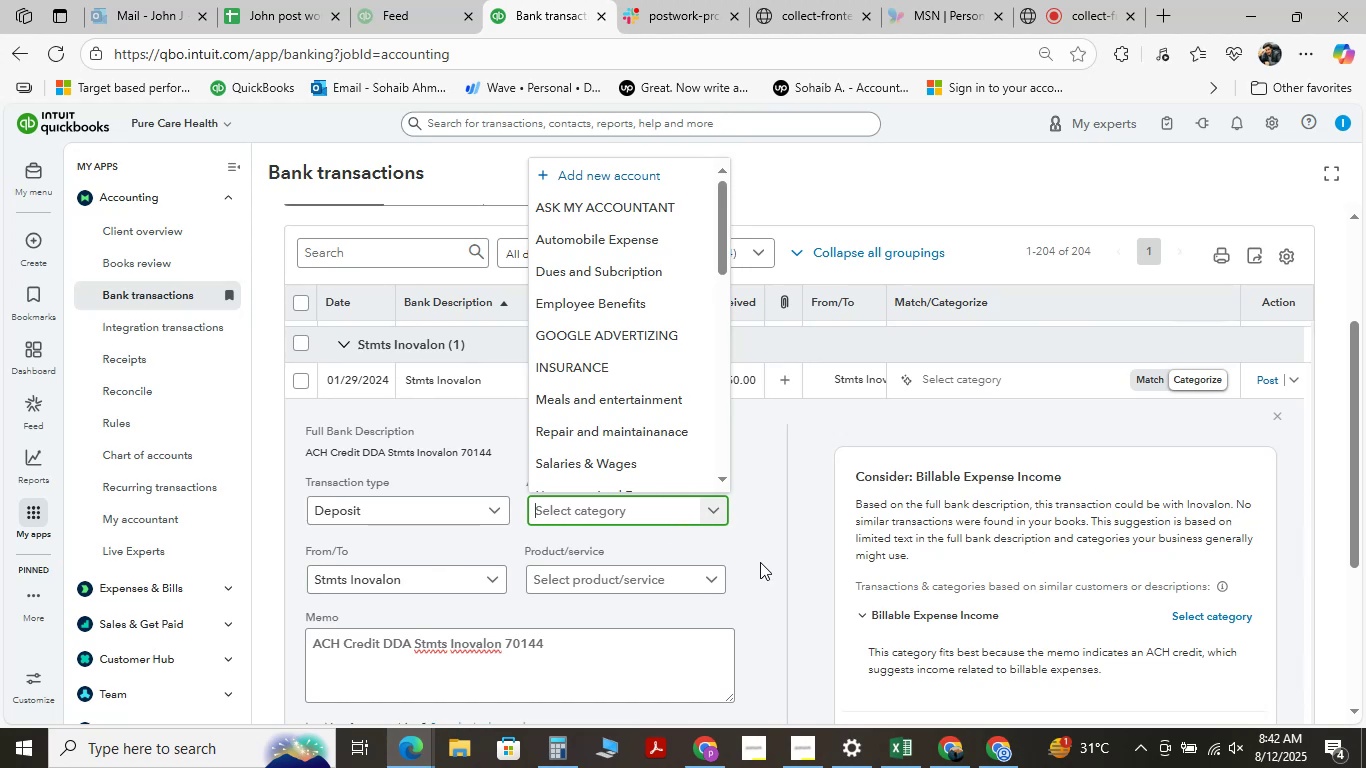 
type(sa)
 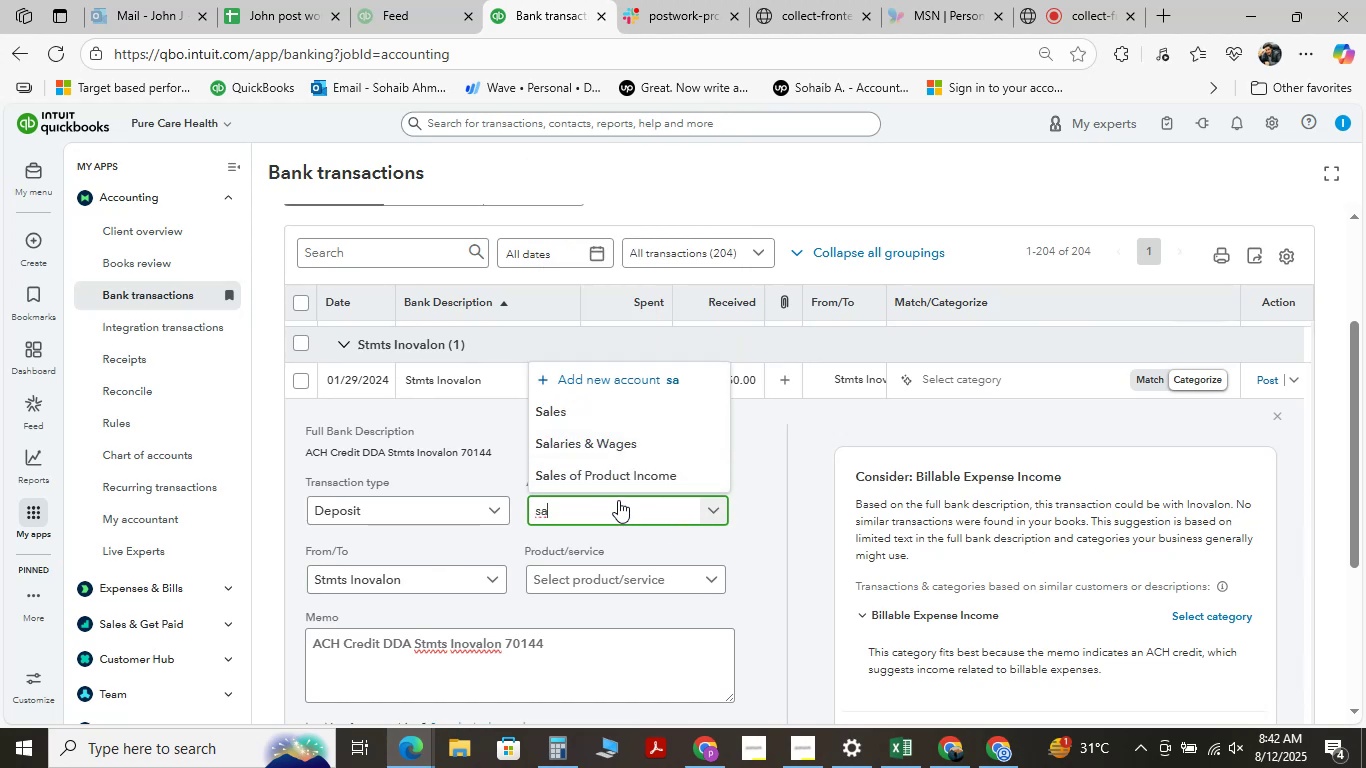 
wait(7.09)
 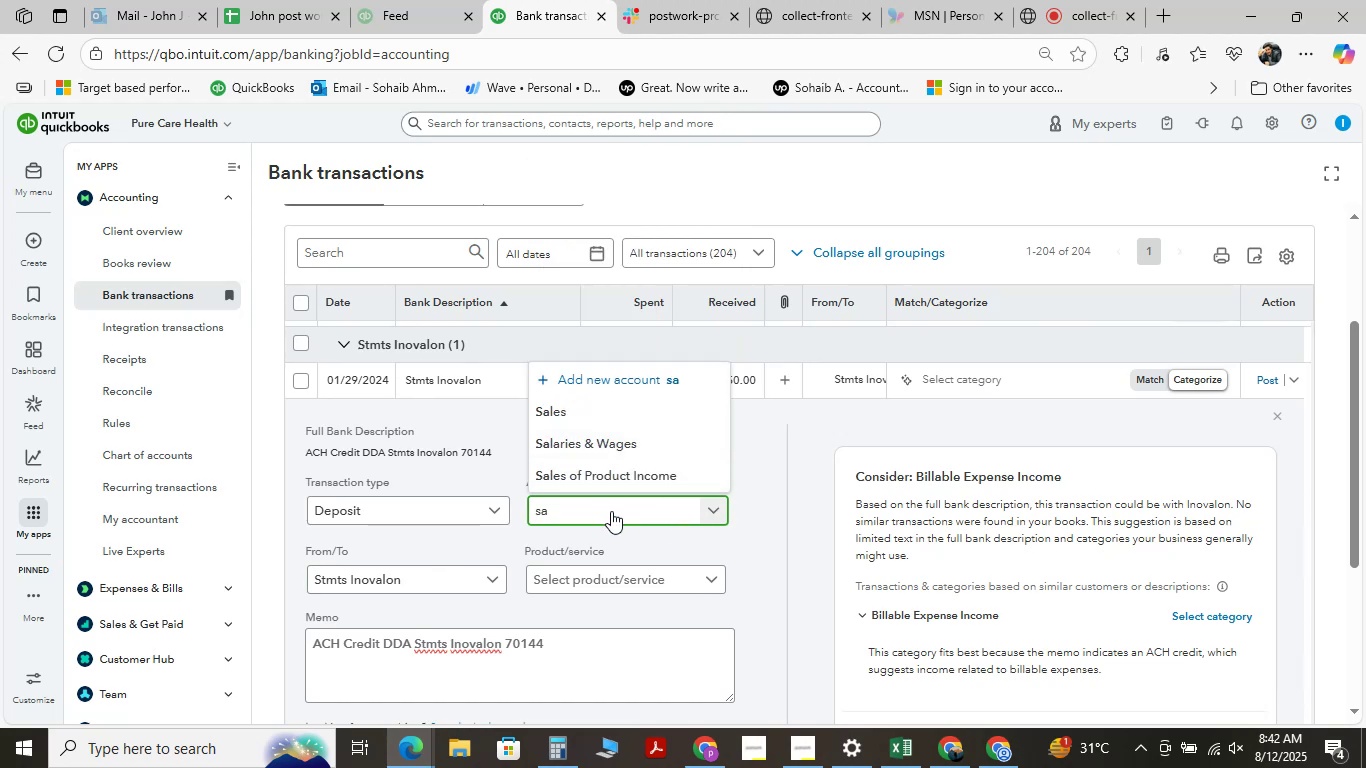 
key(Backspace)
 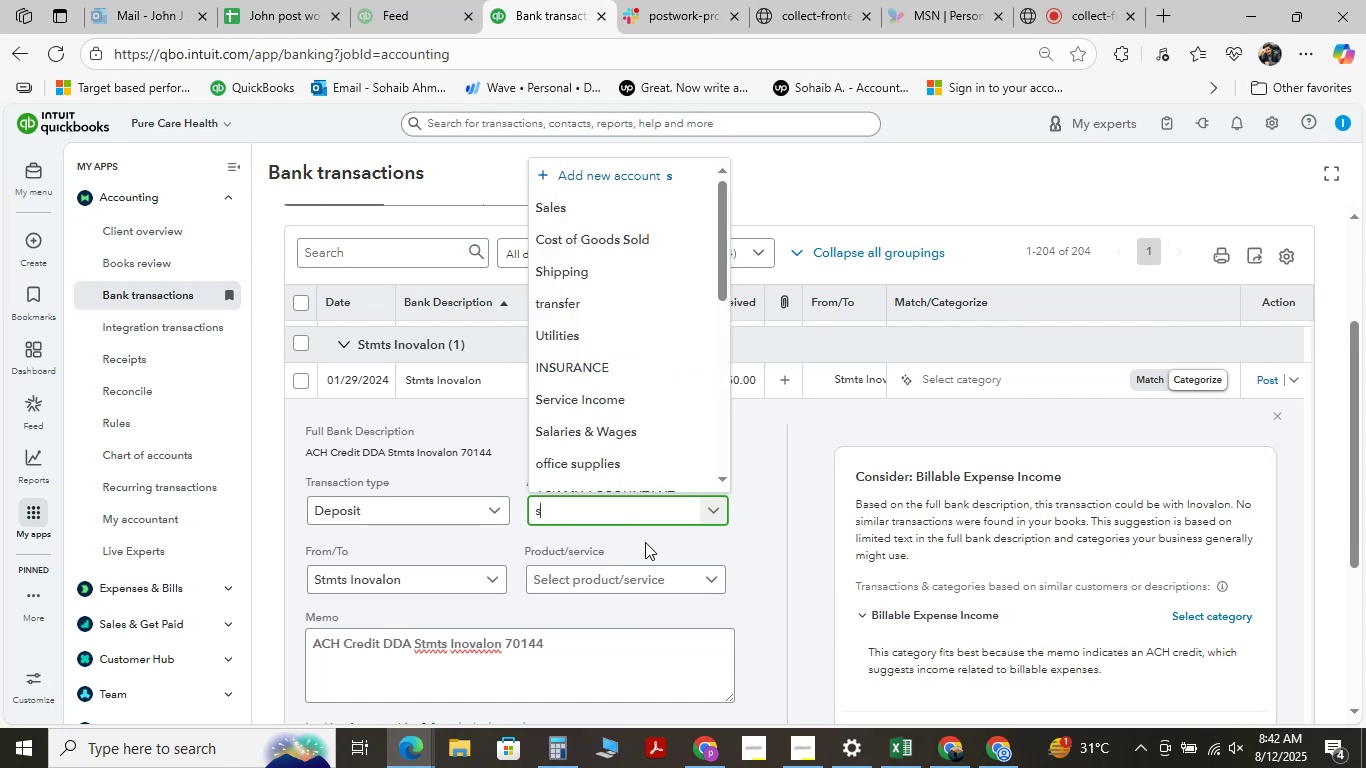 
left_click([600, 406])
 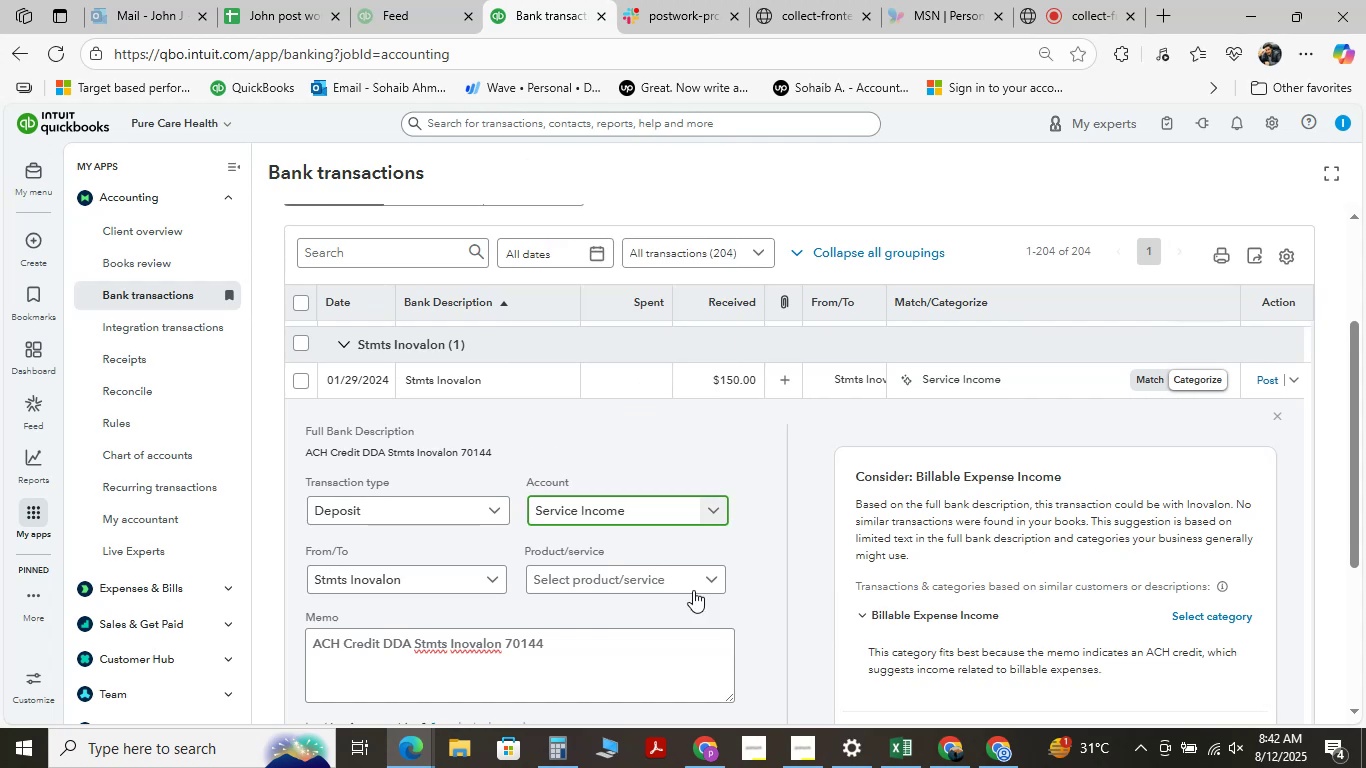 
scroll: coordinate [397, 590], scroll_direction: down, amount: 5.0
 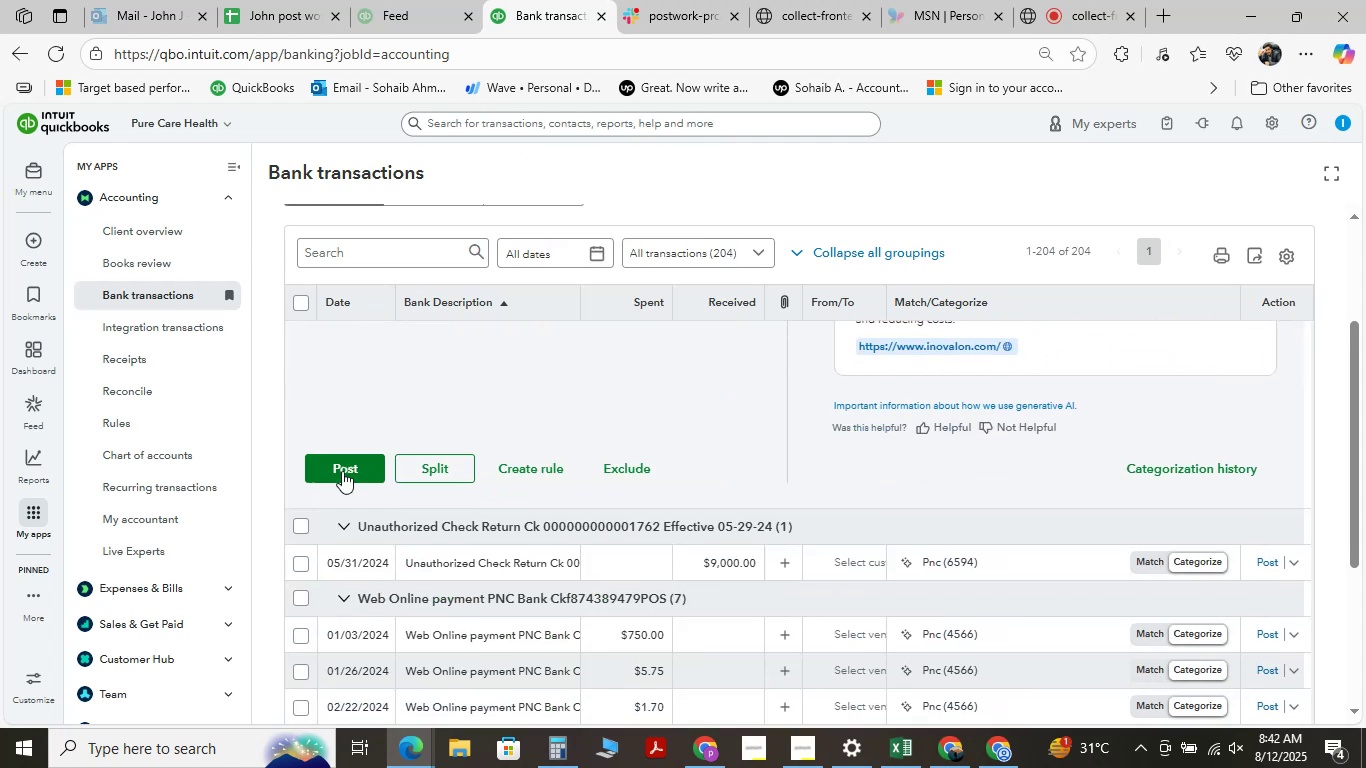 
left_click([342, 471])
 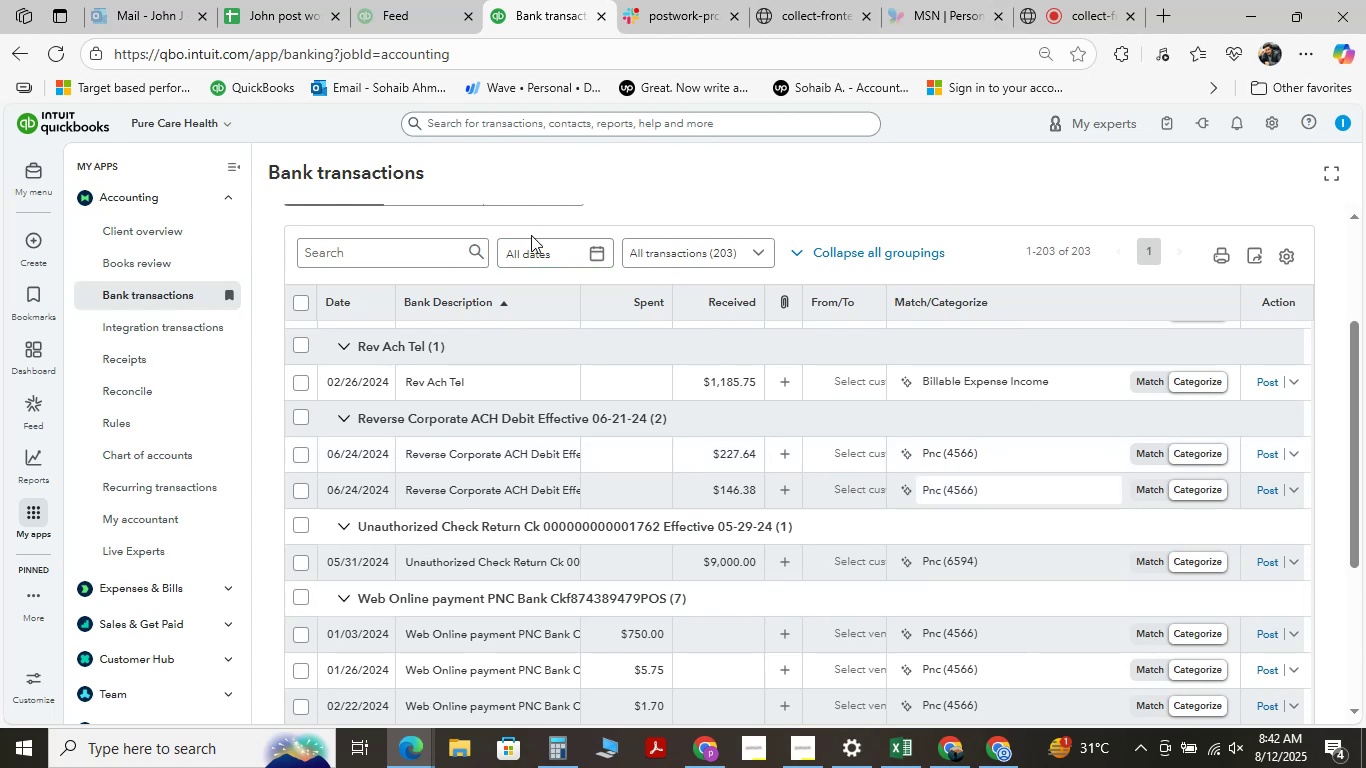 
wait(33.44)
 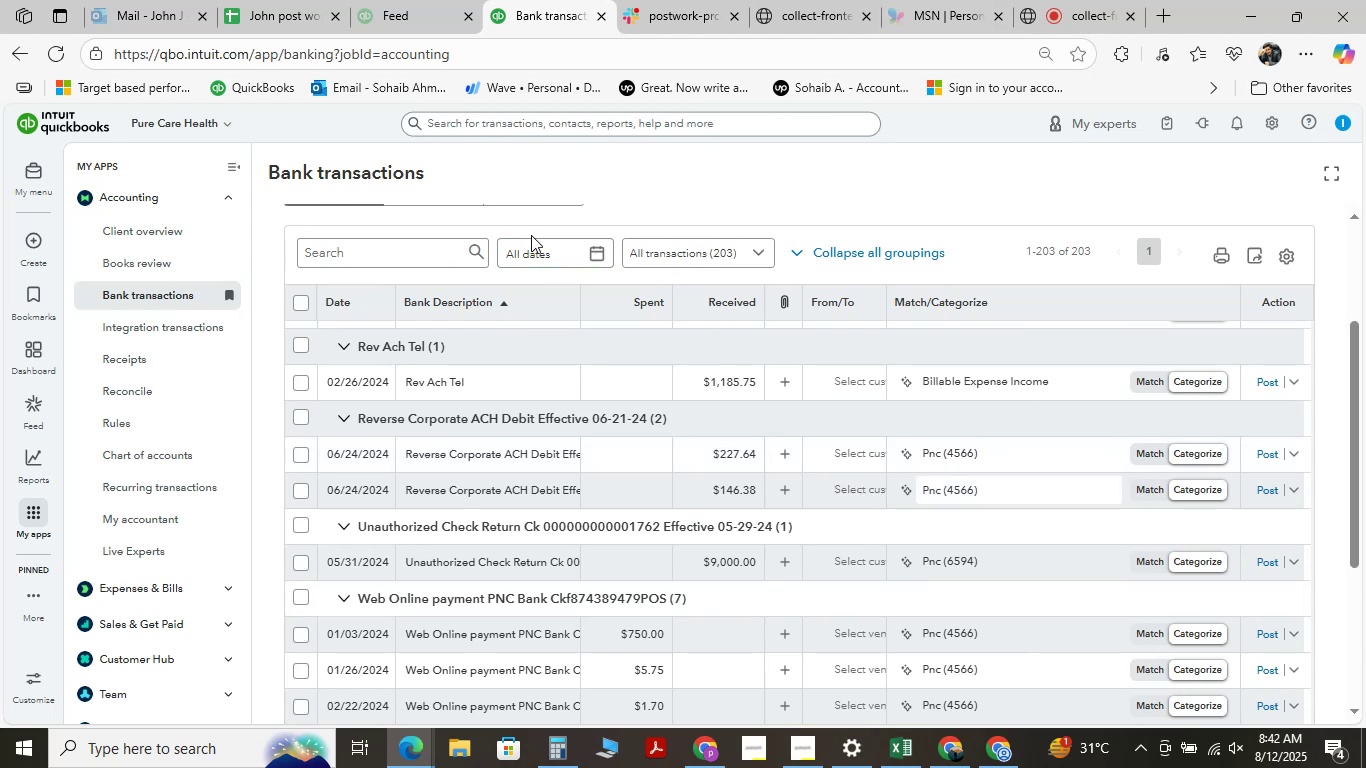 
scroll: coordinate [645, 406], scroll_direction: down, amount: 18.0
 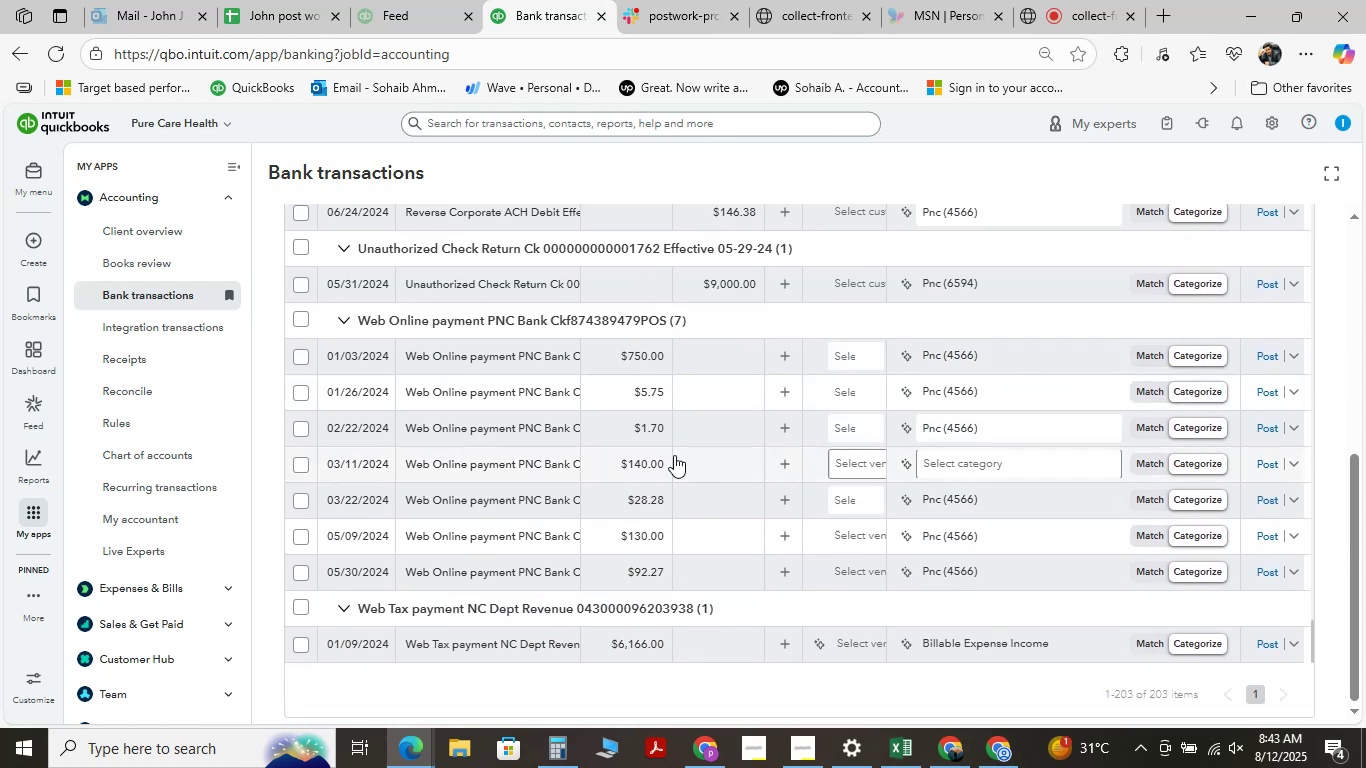 
scroll: coordinate [739, 409], scroll_direction: down, amount: 25.0
 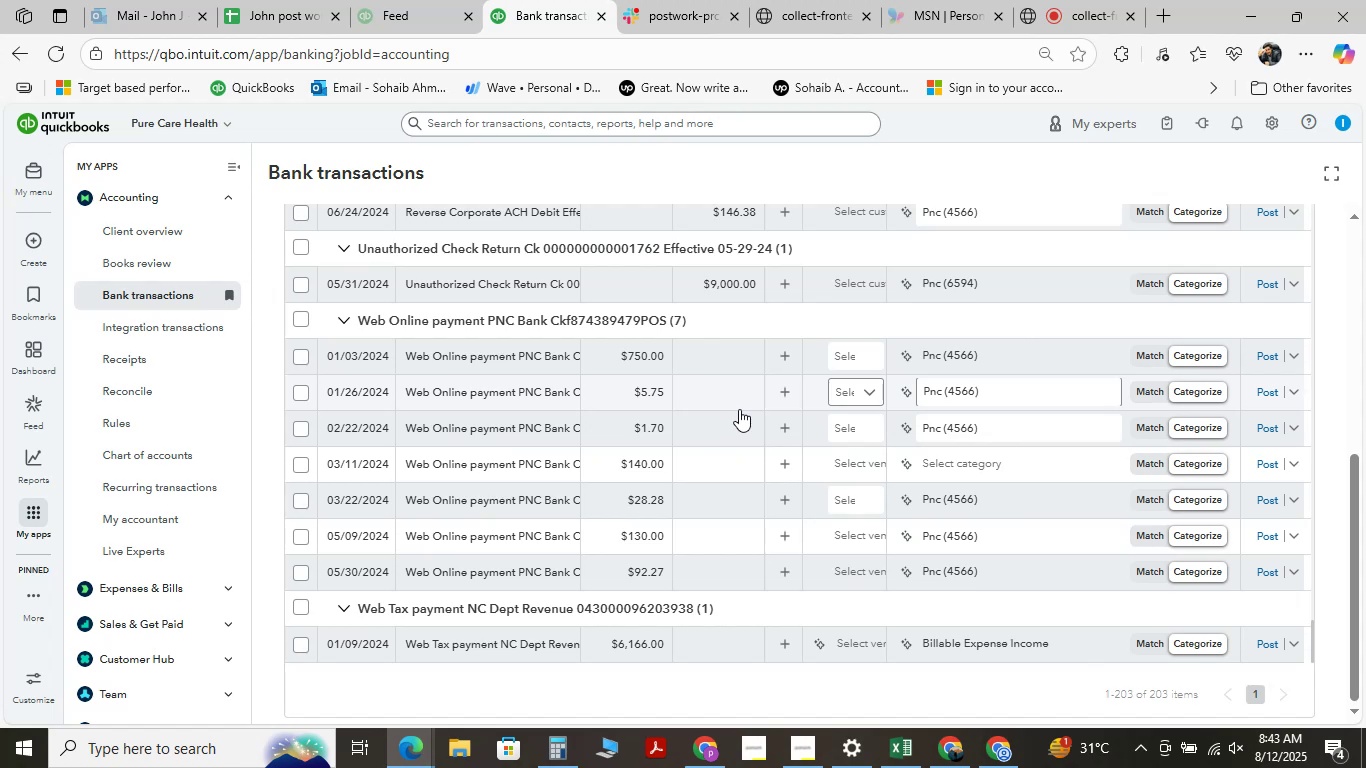 
scroll: coordinate [739, 409], scroll_direction: up, amount: 4.0
 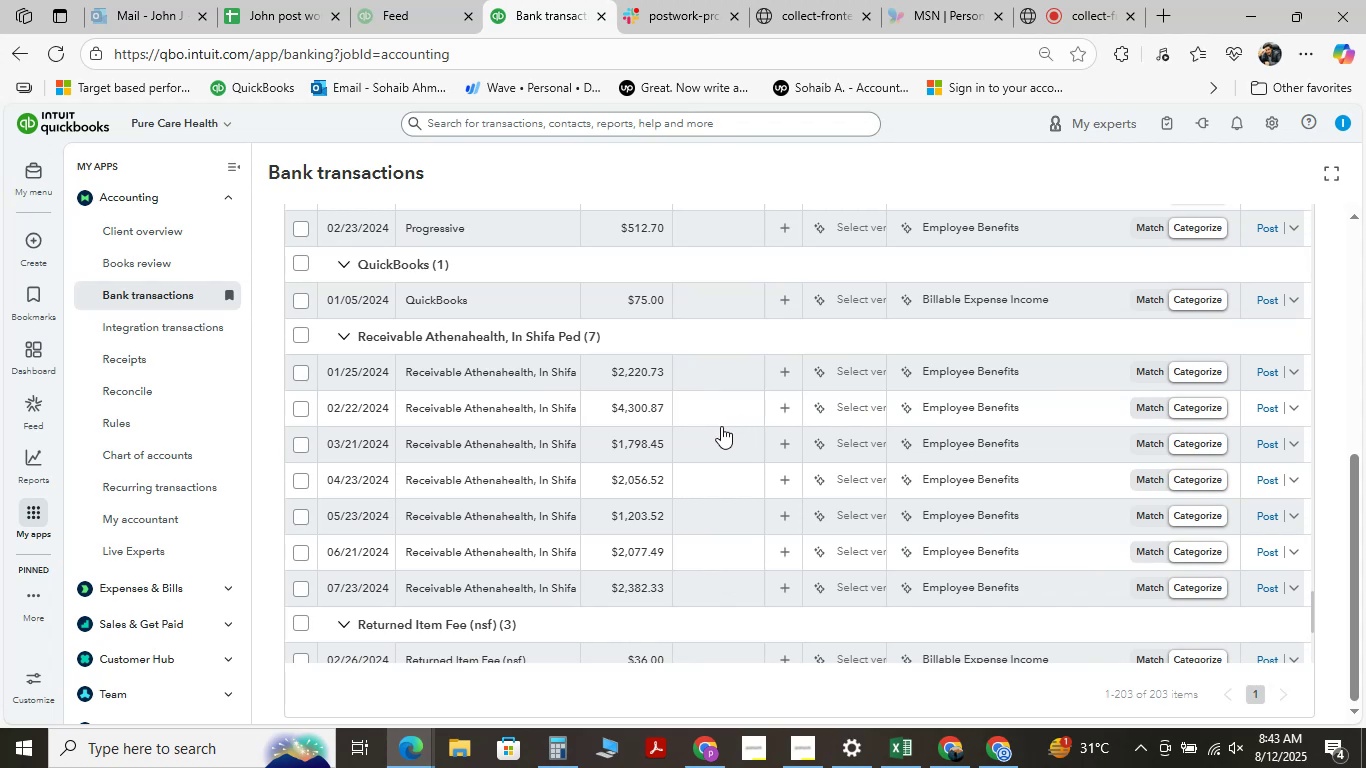 
scroll: coordinate [721, 426], scroll_direction: down, amount: 4.0
 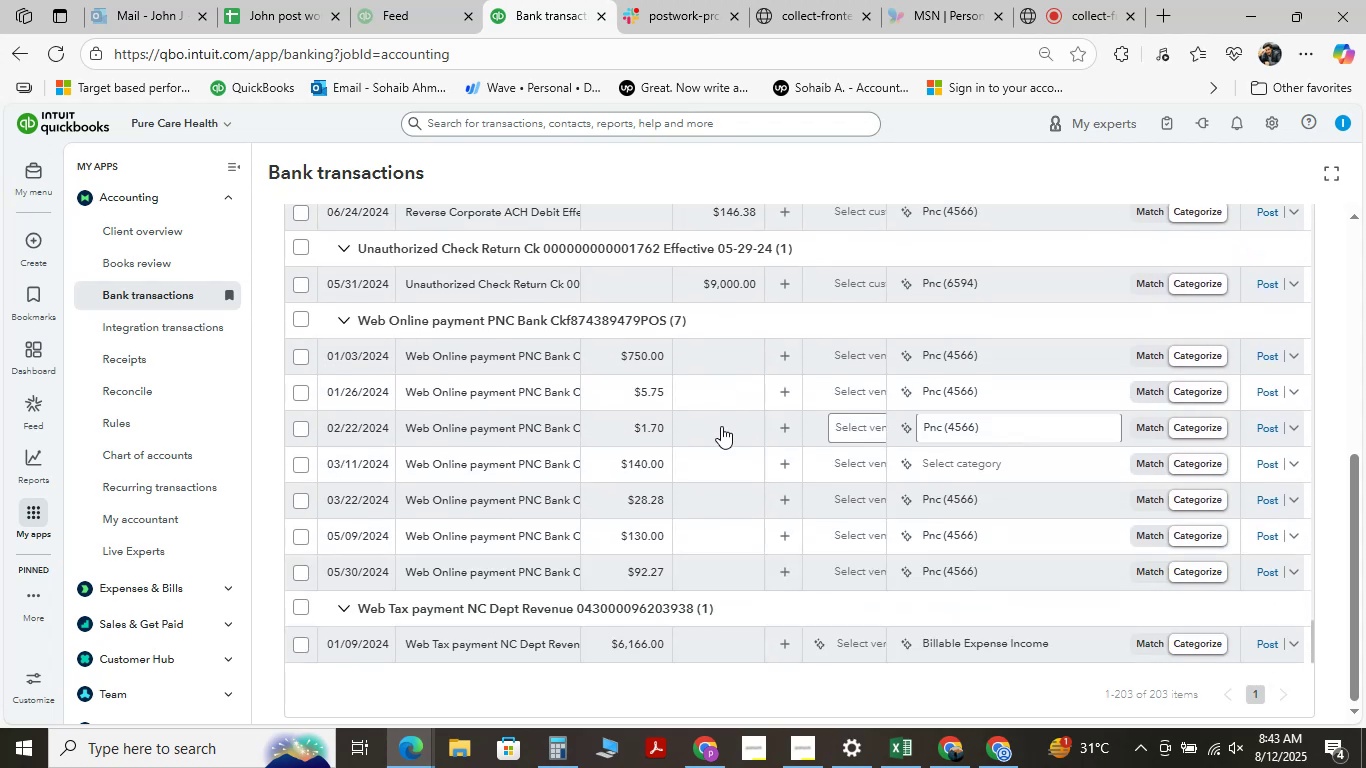 
scroll: coordinate [704, 447], scroll_direction: up, amount: 3.0
 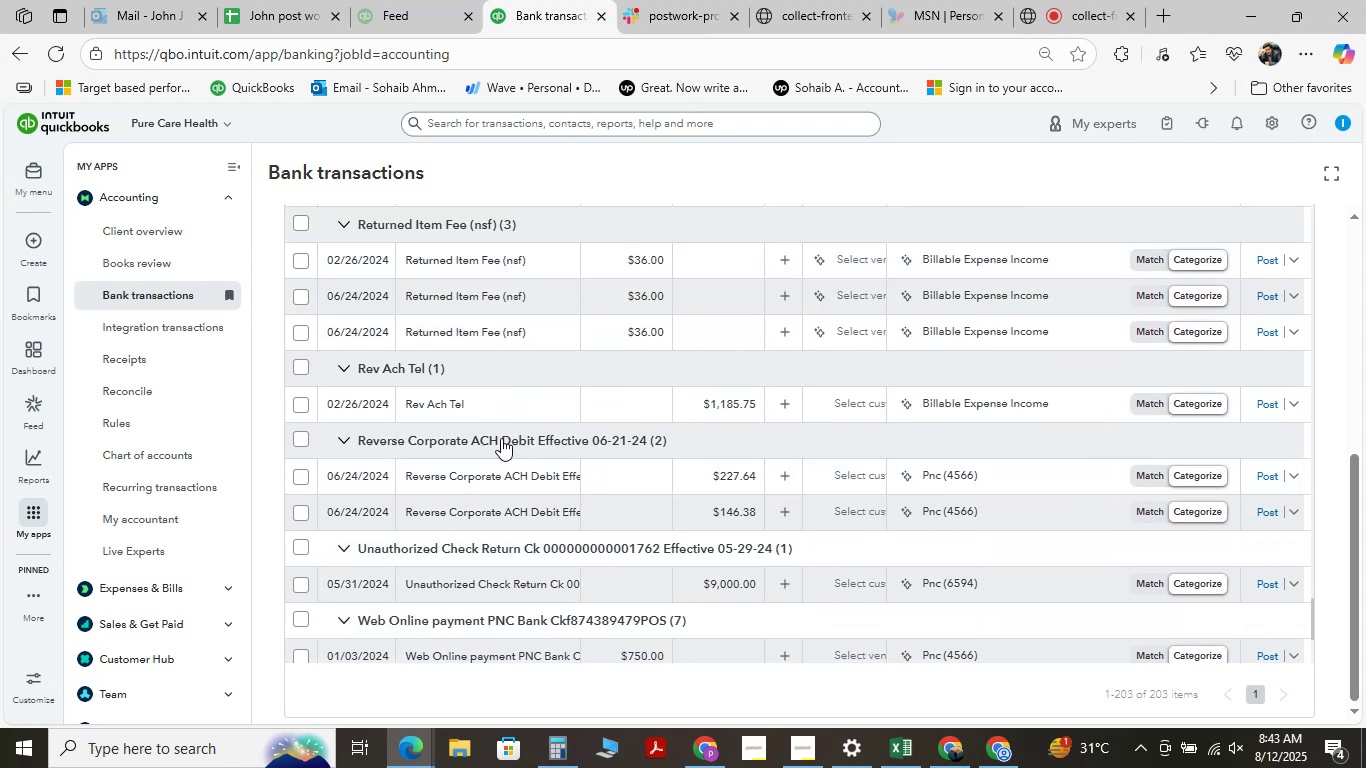 
left_click([411, 408])
 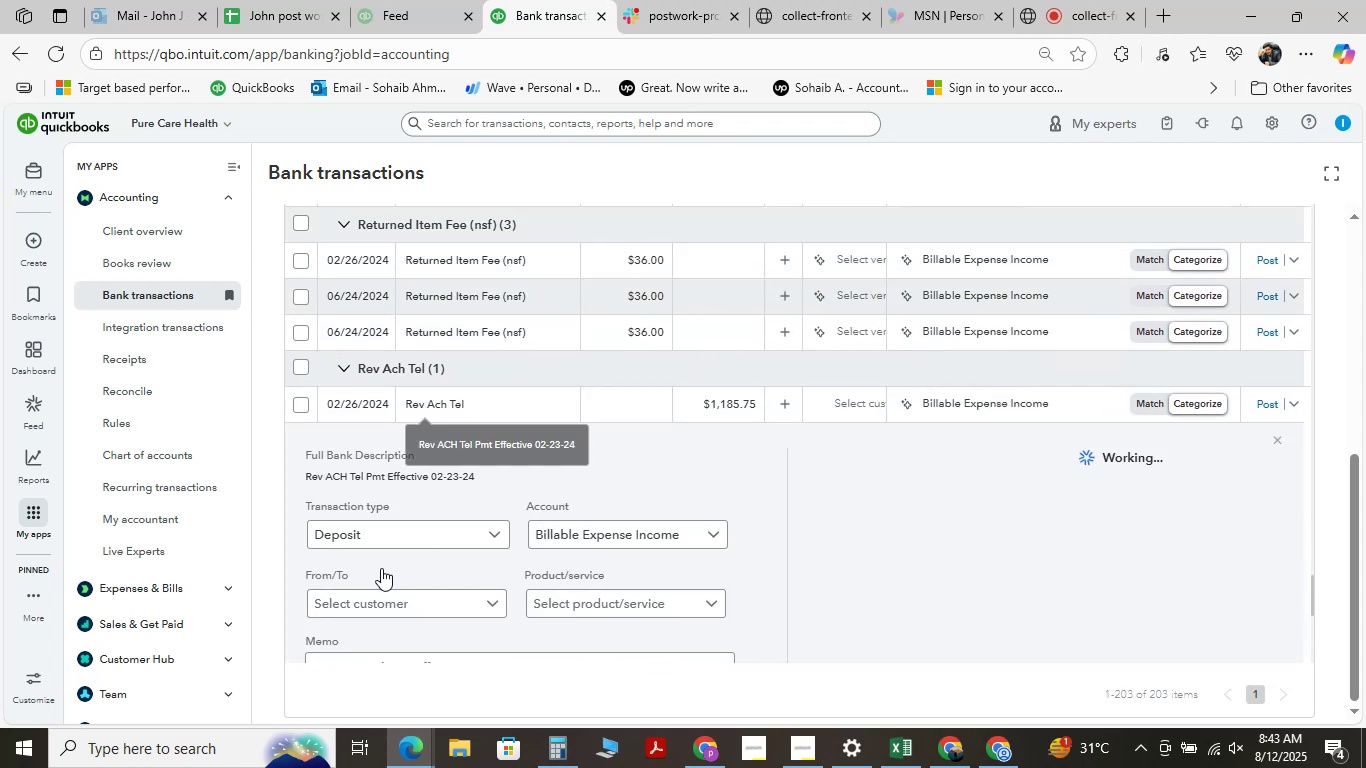 
scroll: coordinate [433, 500], scroll_direction: down, amount: 2.0
 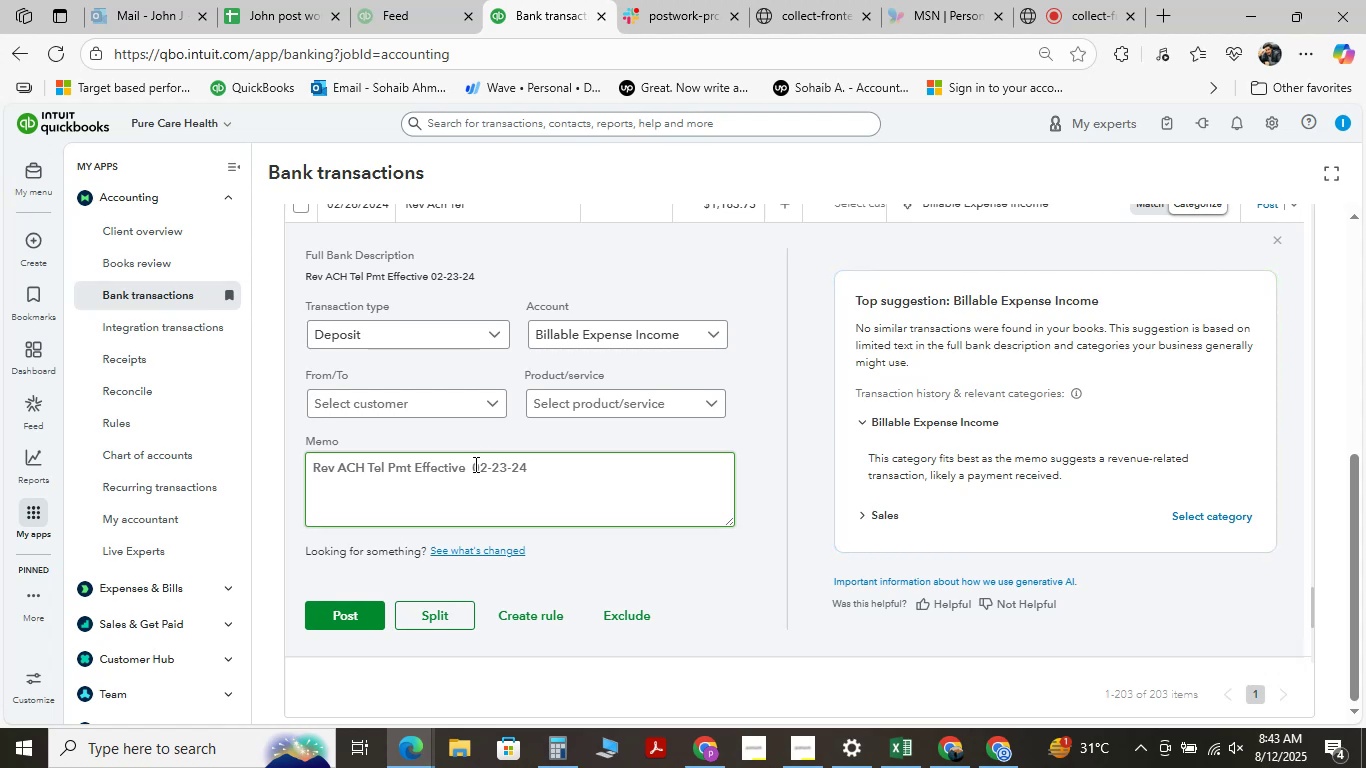 
left_click_drag(start_coordinate=[464, 468], to_coordinate=[233, 469])
 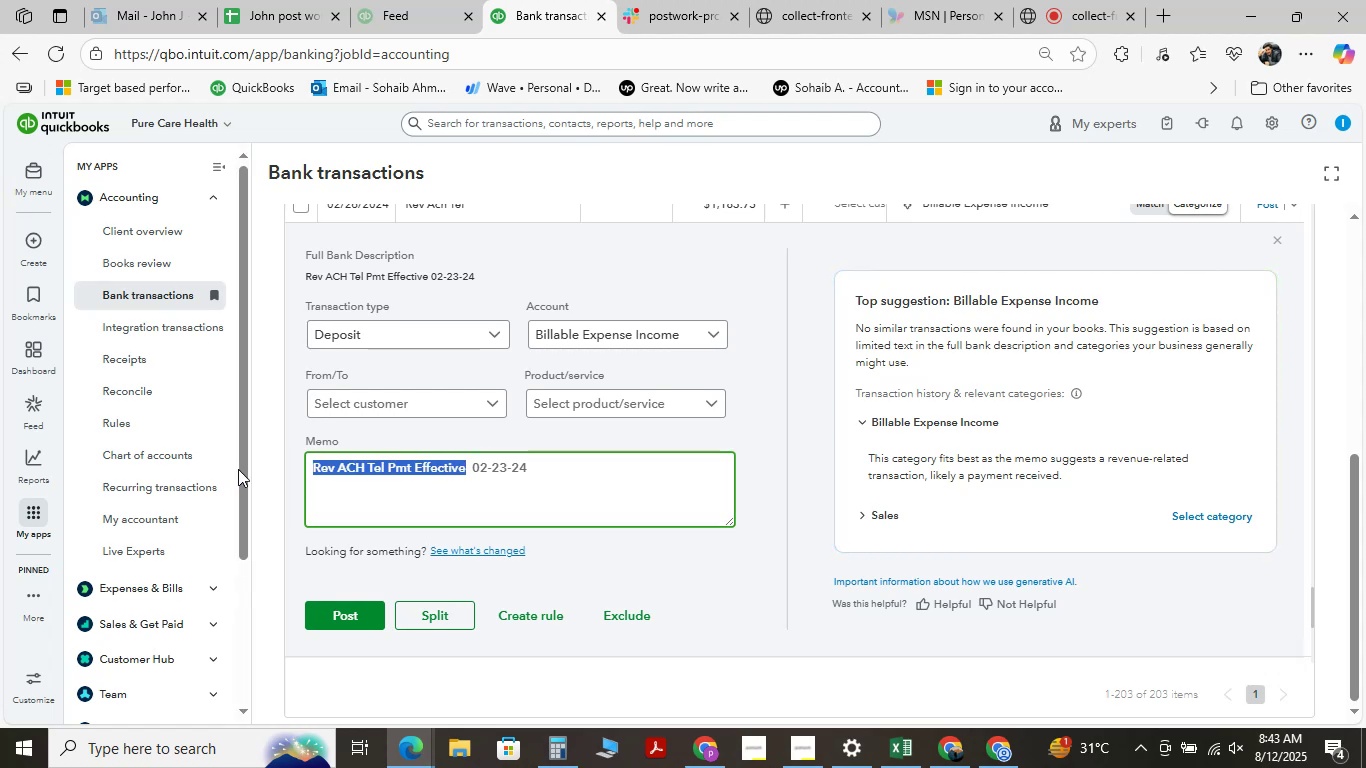 
hold_key(key=ControlLeft, duration=0.82)
 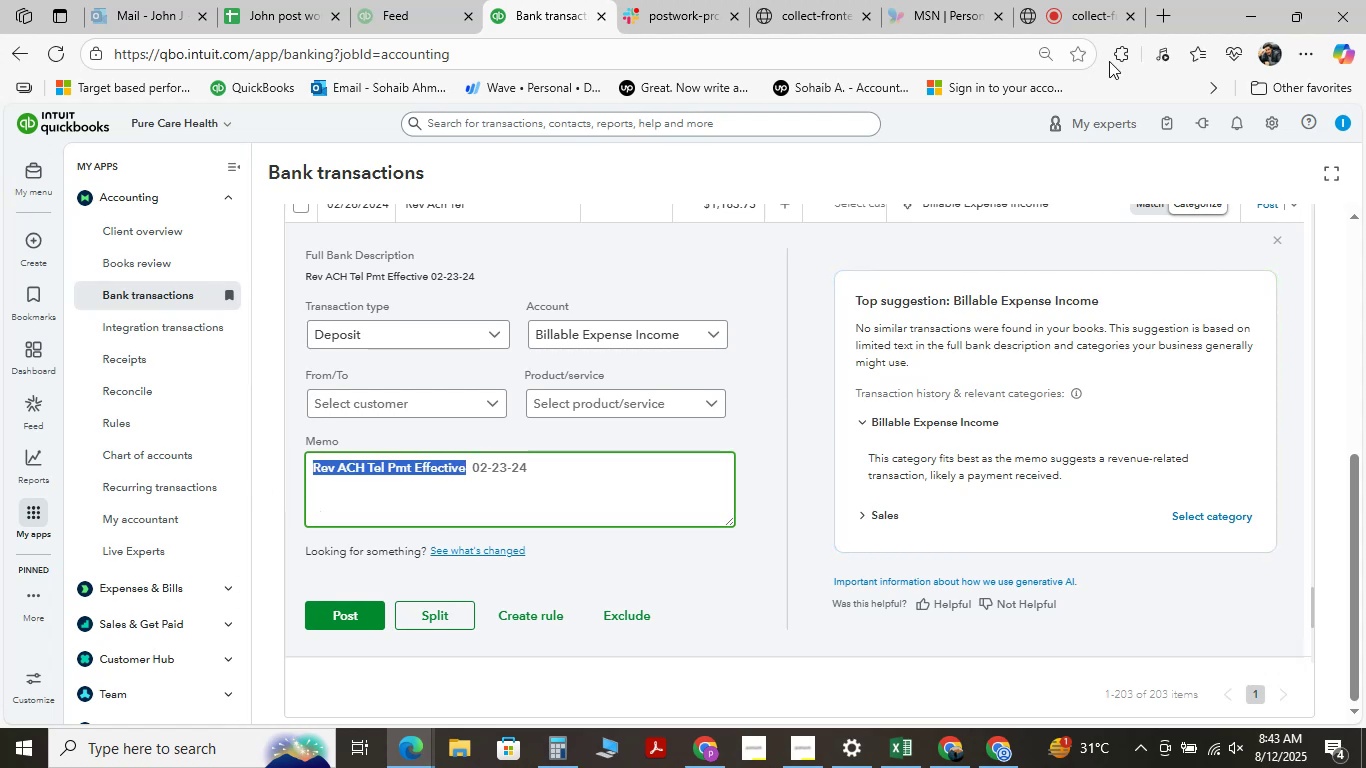 
hold_key(key=C, duration=0.33)
 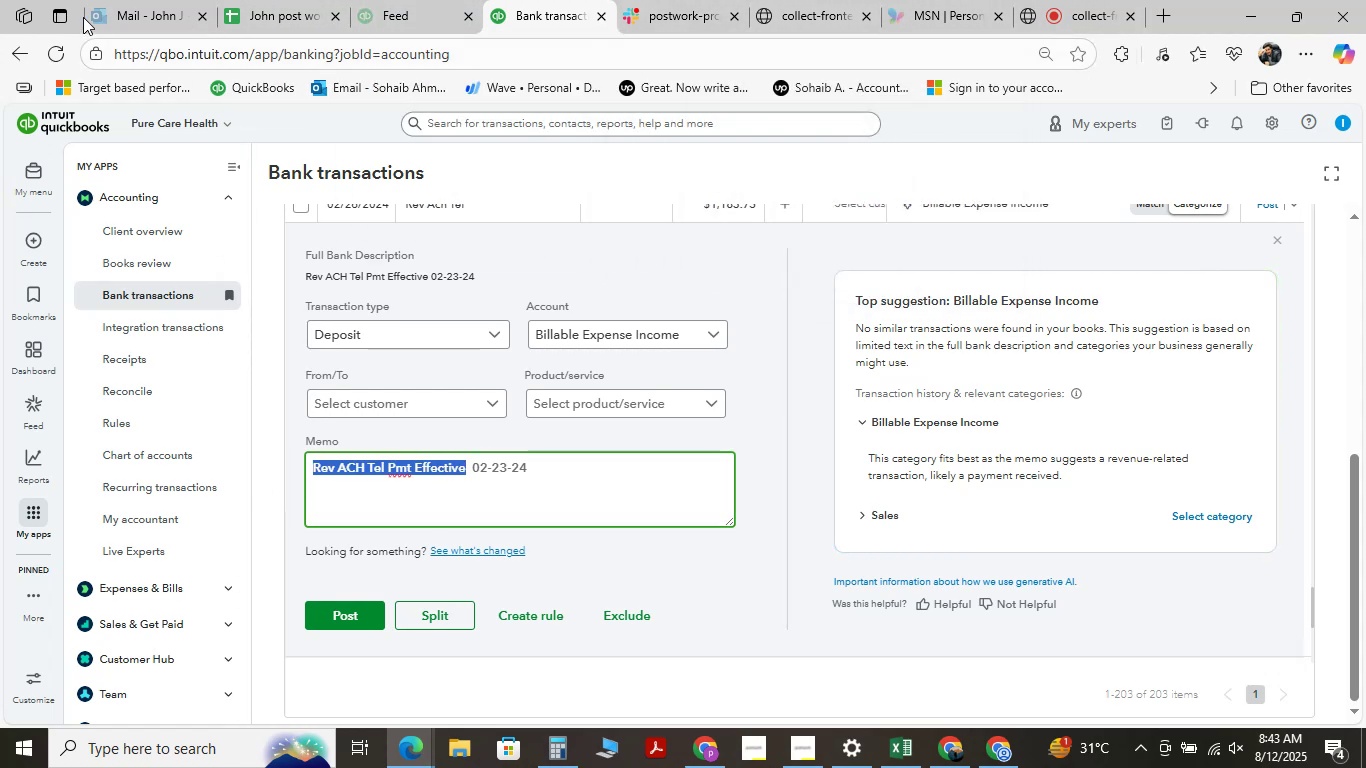 
wait(9.9)
 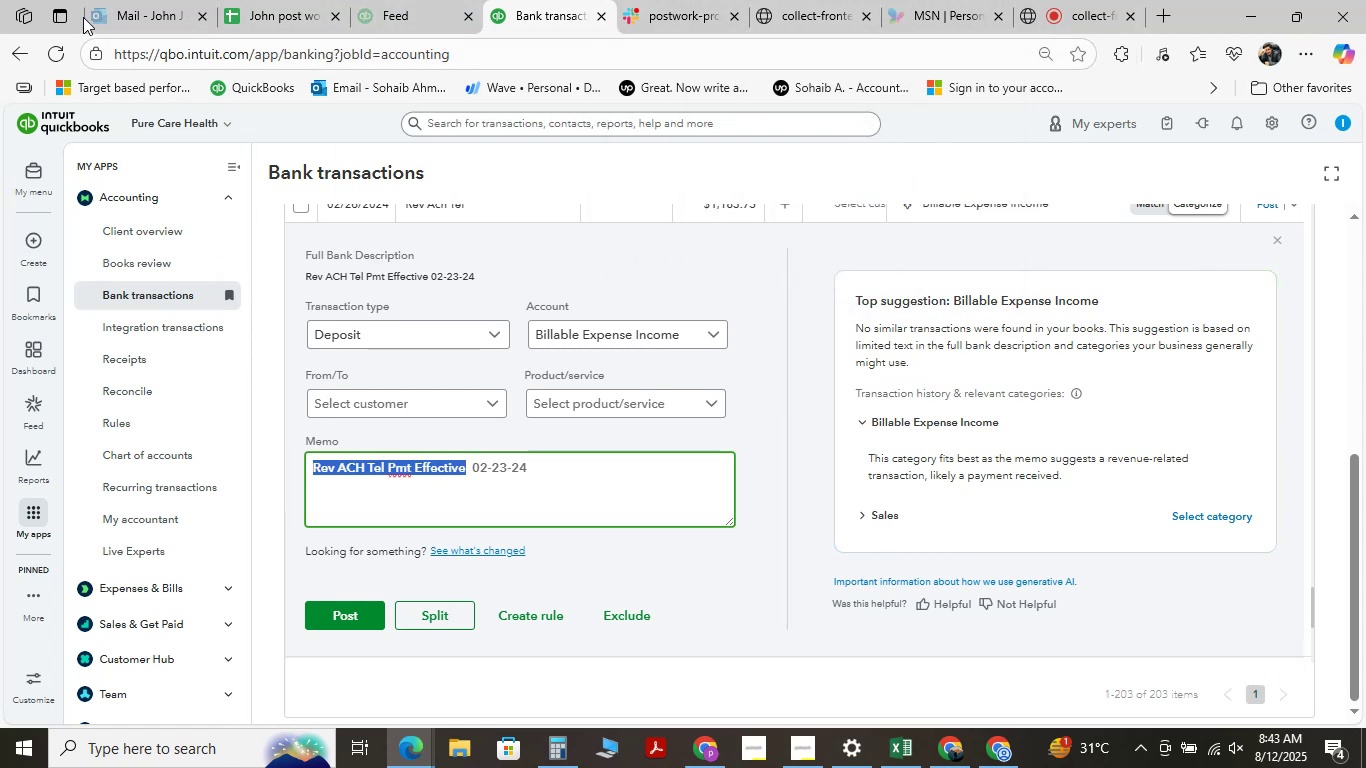 
mouse_move([985, 722])
 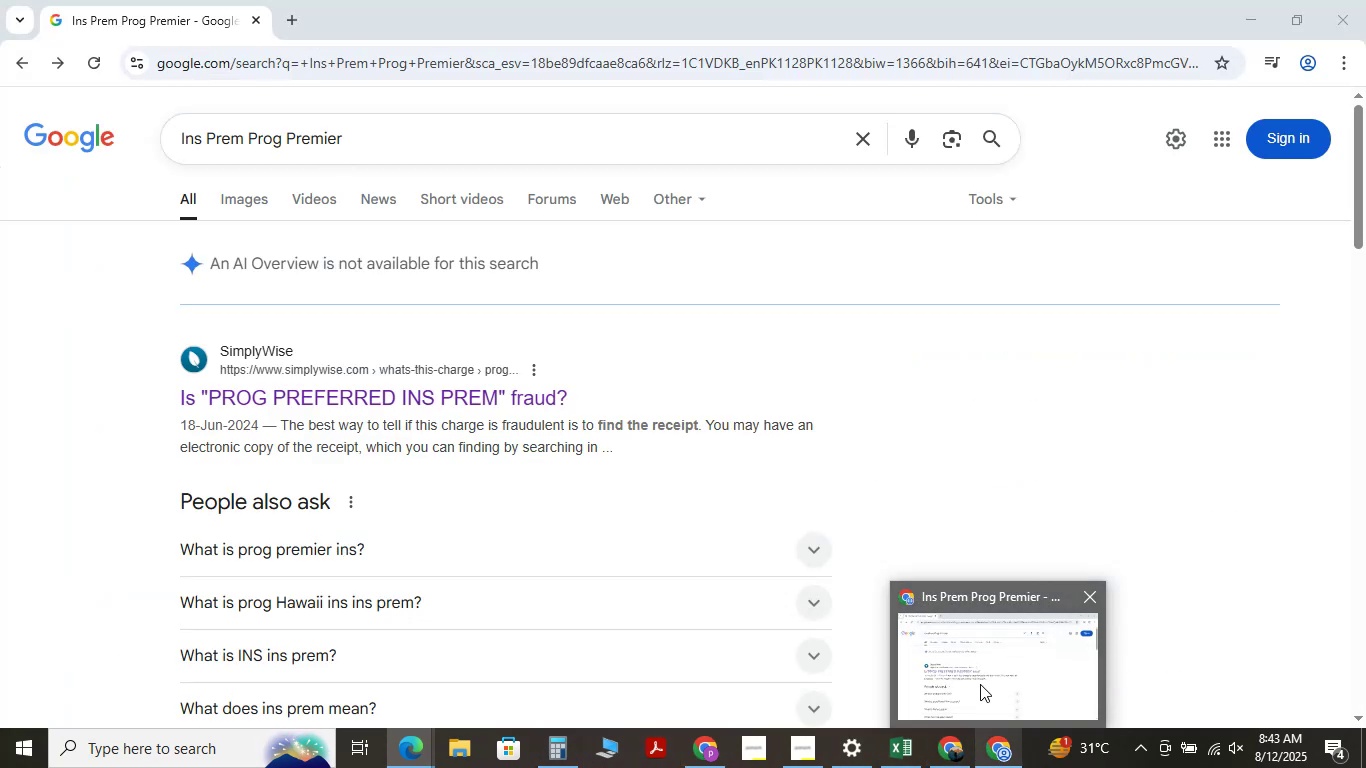 
left_click([980, 684])
 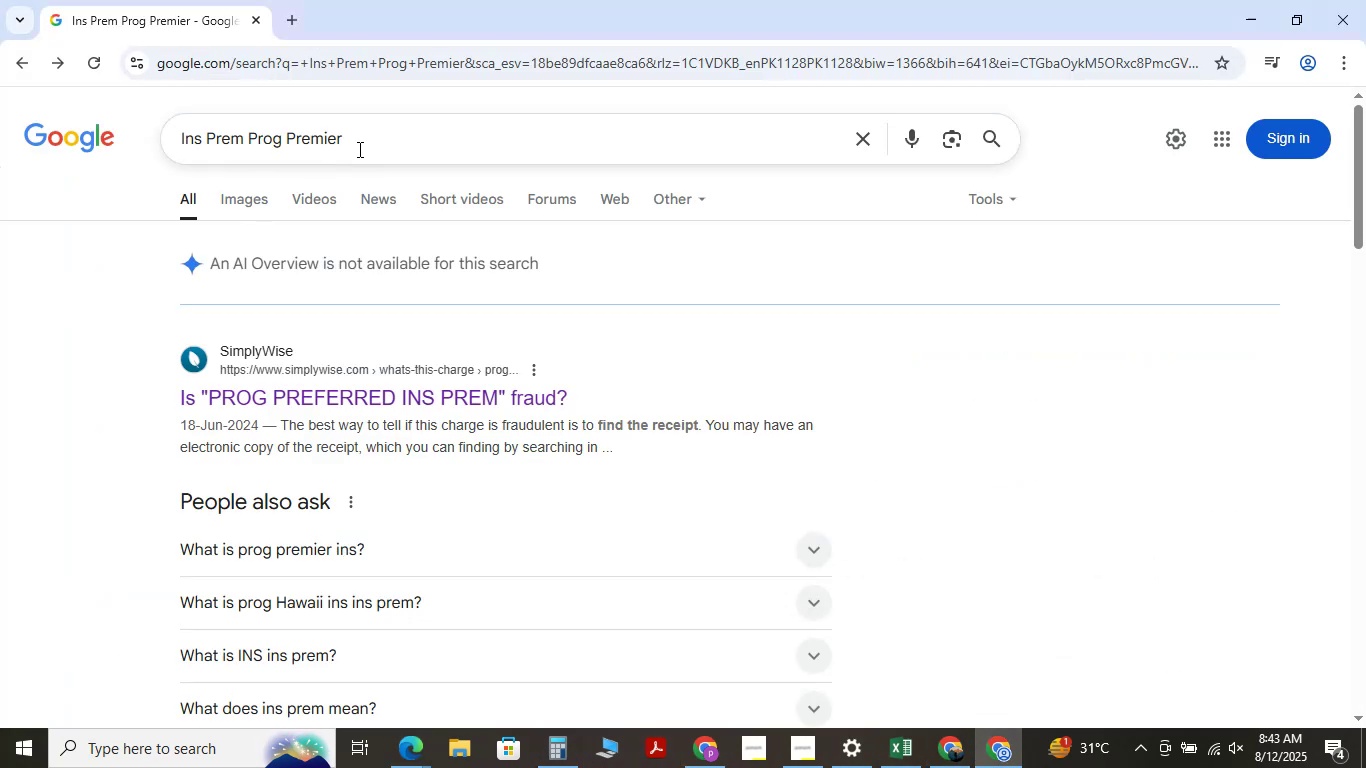 
left_click_drag(start_coordinate=[416, 131], to_coordinate=[0, 110])
 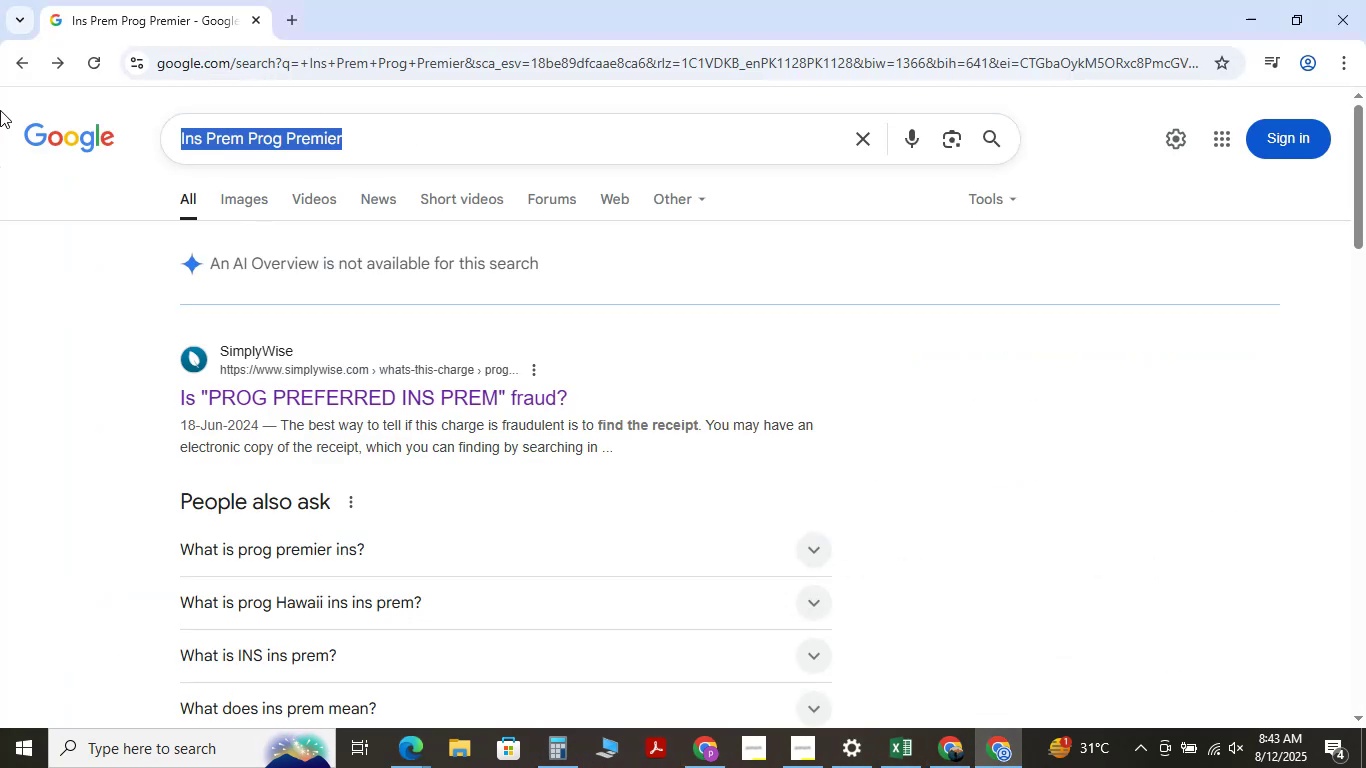 
key(Space)
 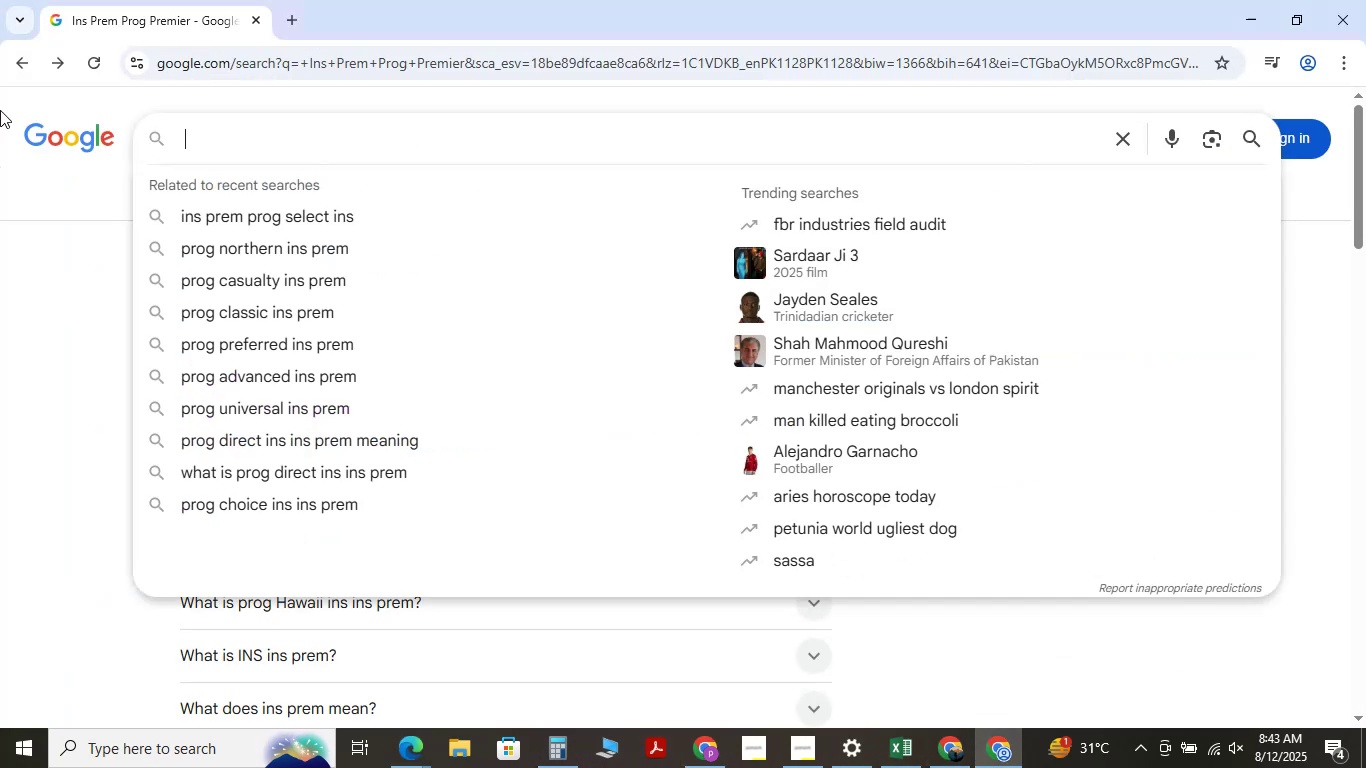 
key(Control+V)
 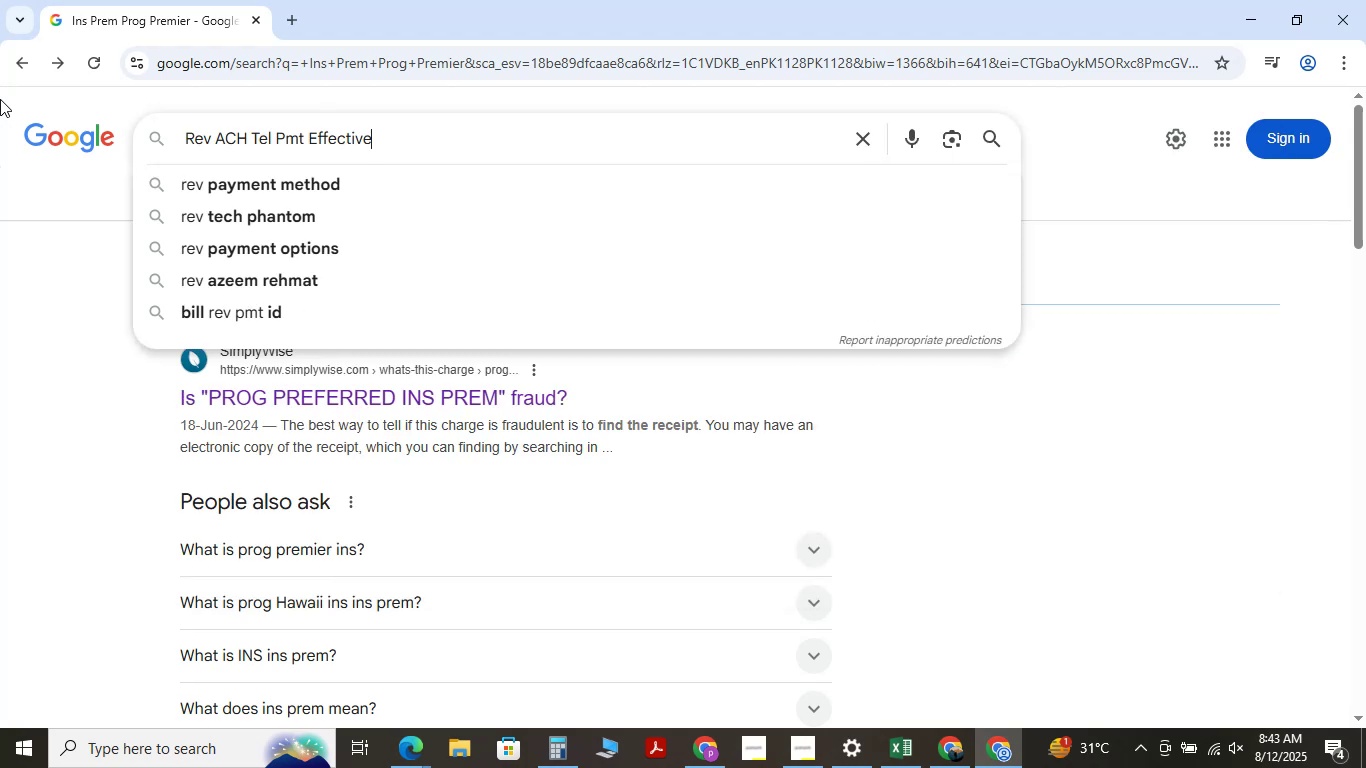 
key(Enter)
 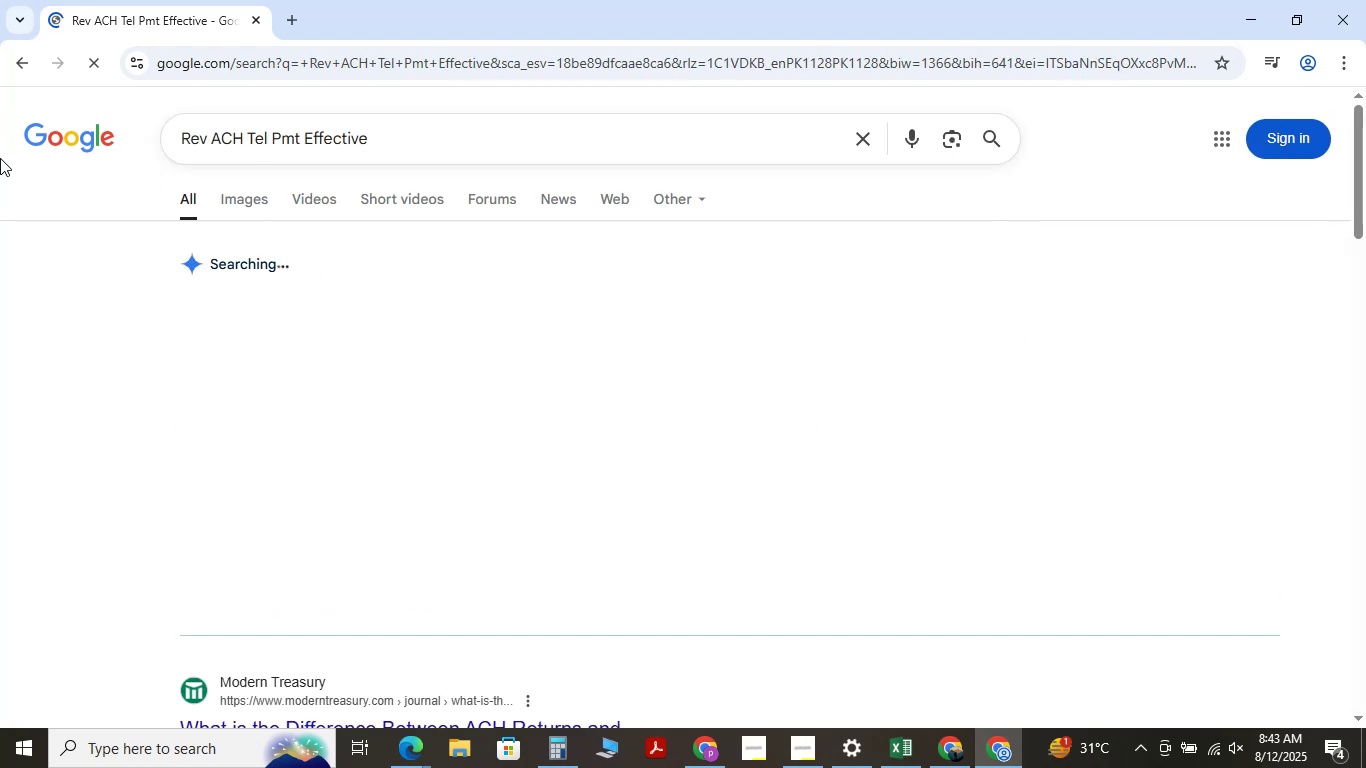 
mouse_move([318, 360])
 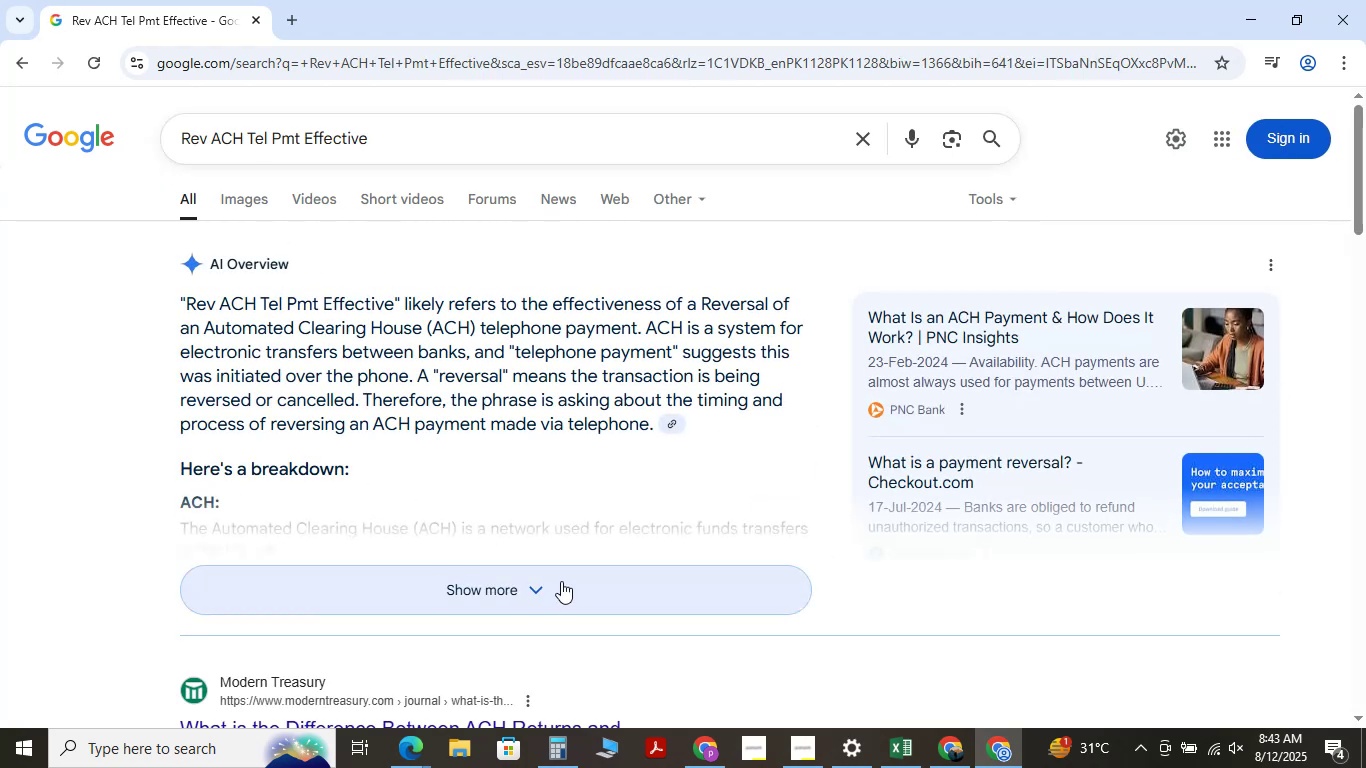 
mouse_move([877, 734])
 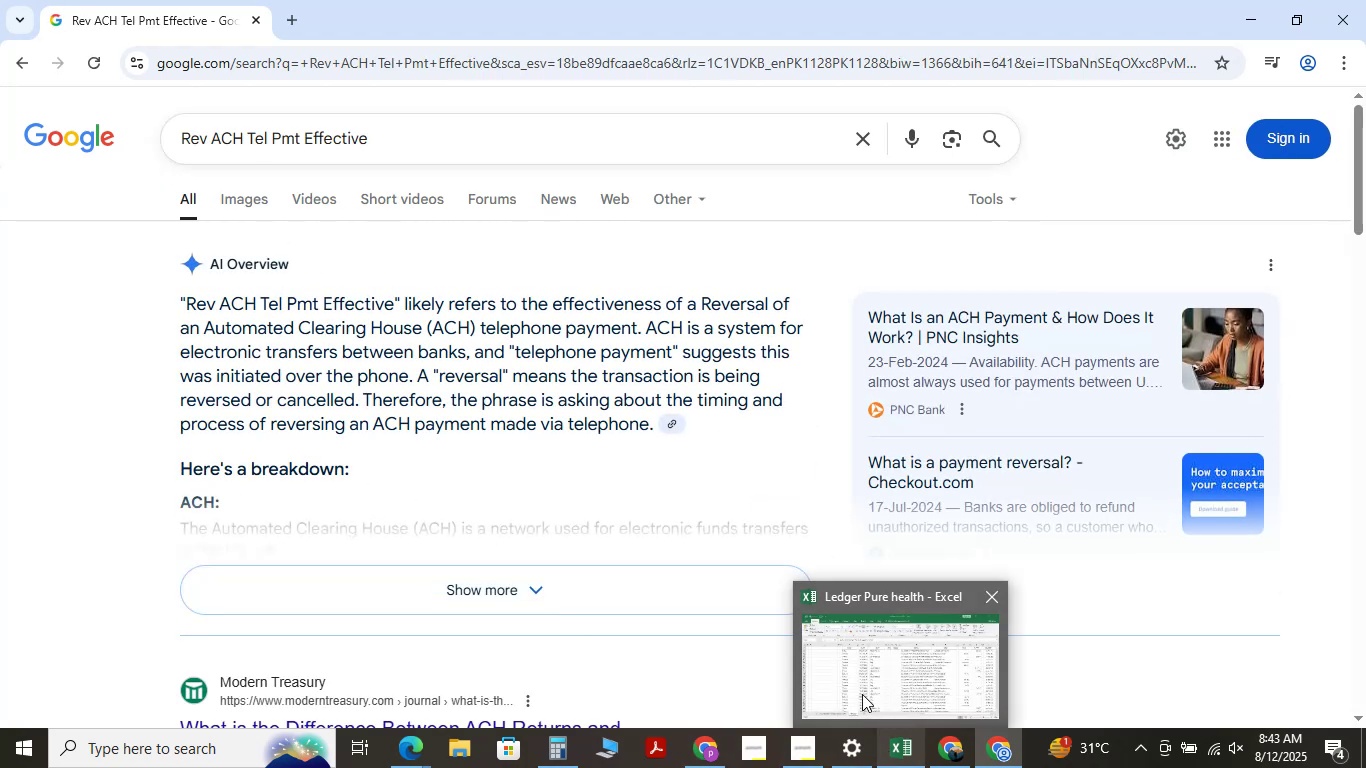 
left_click([862, 694])
 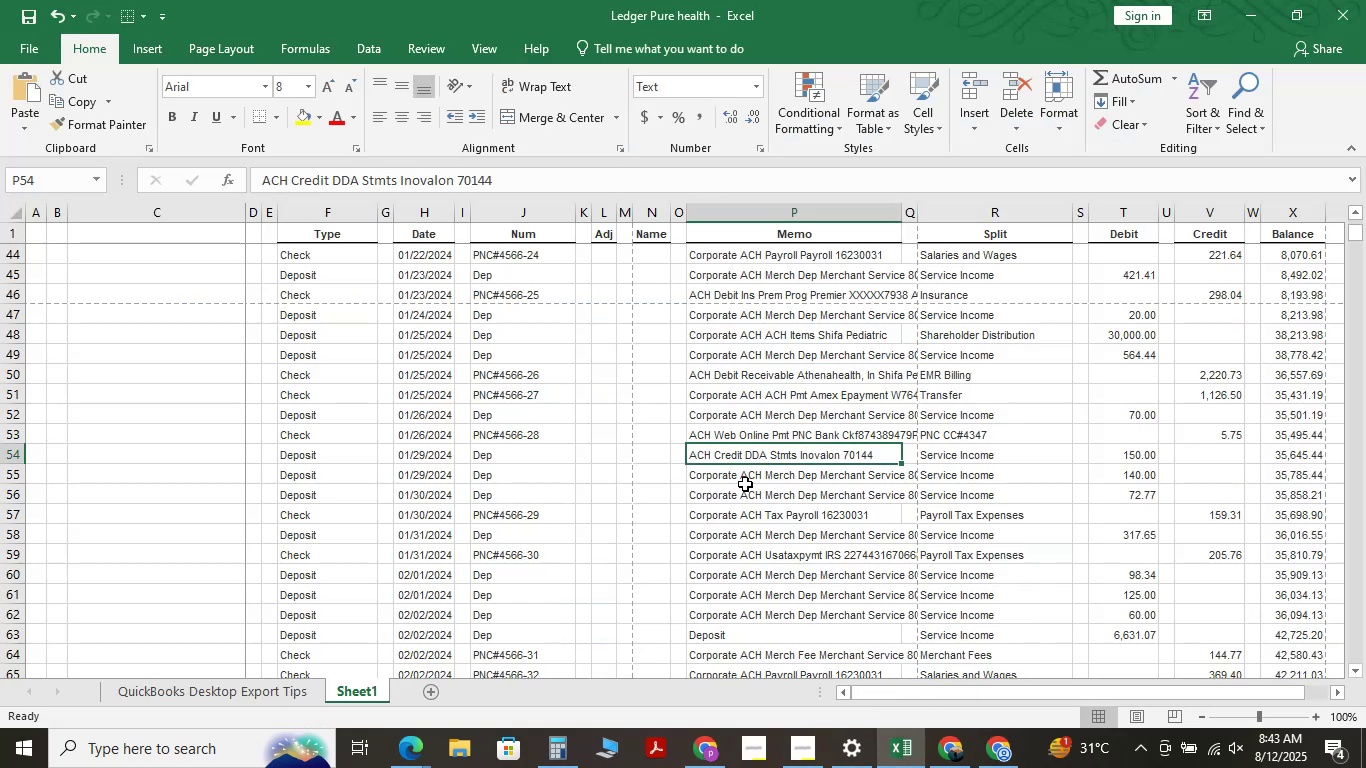 
key(Control+F)
 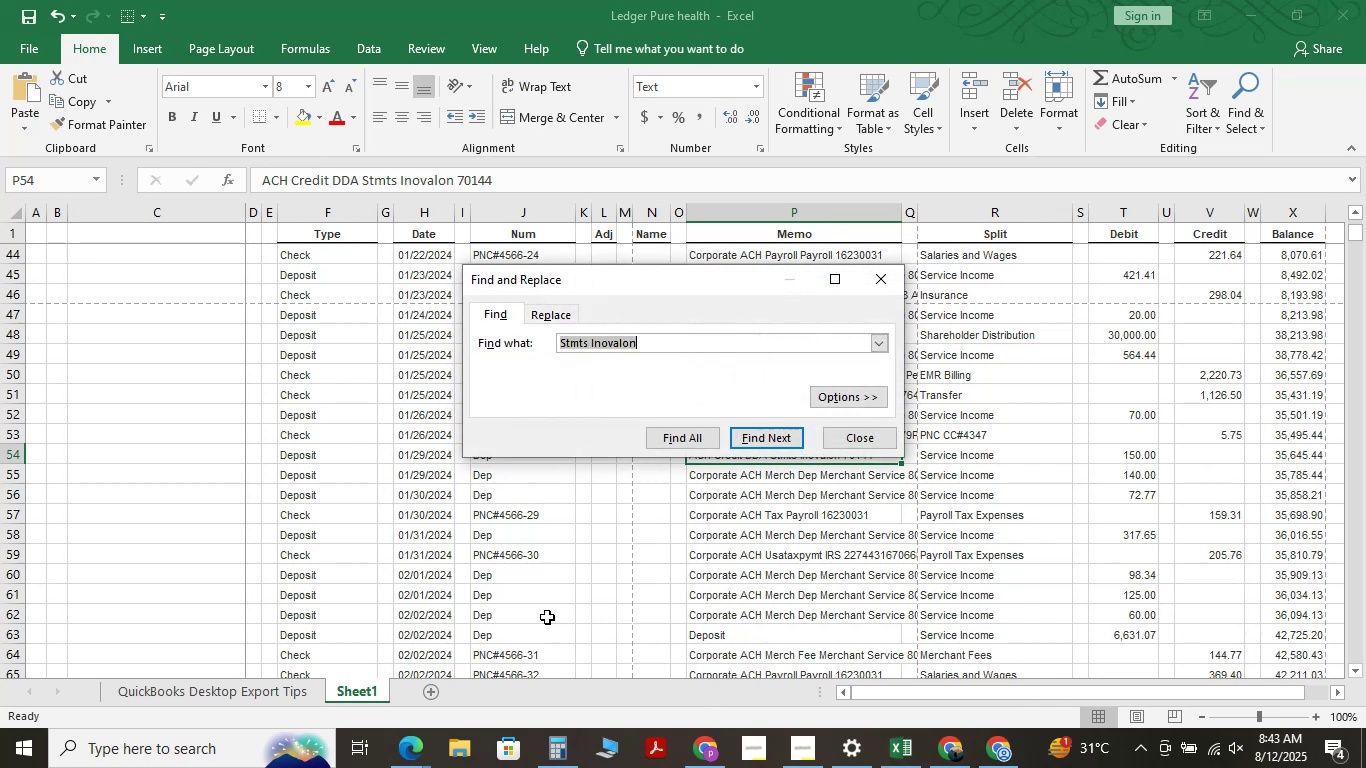 
hold_key(key=Backspace, duration=0.49)
 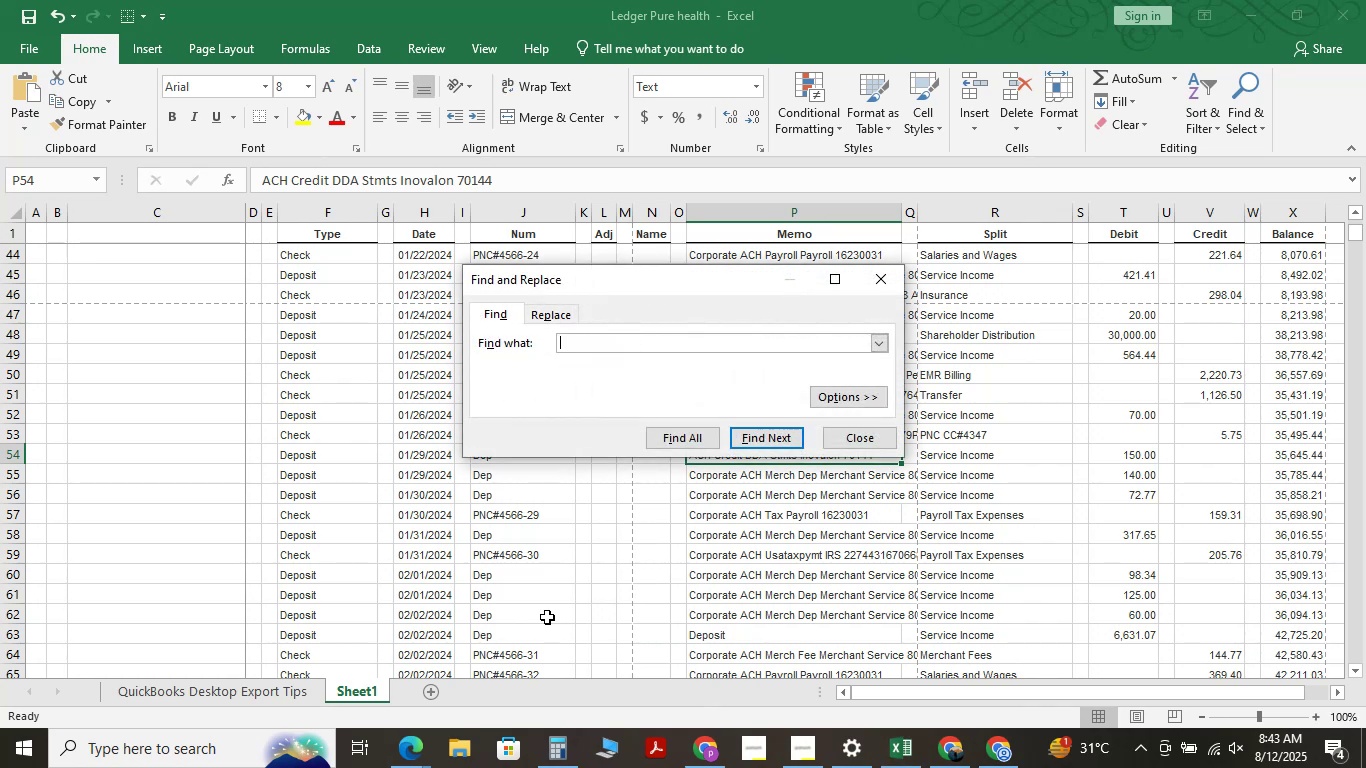 
key(Control+V)
 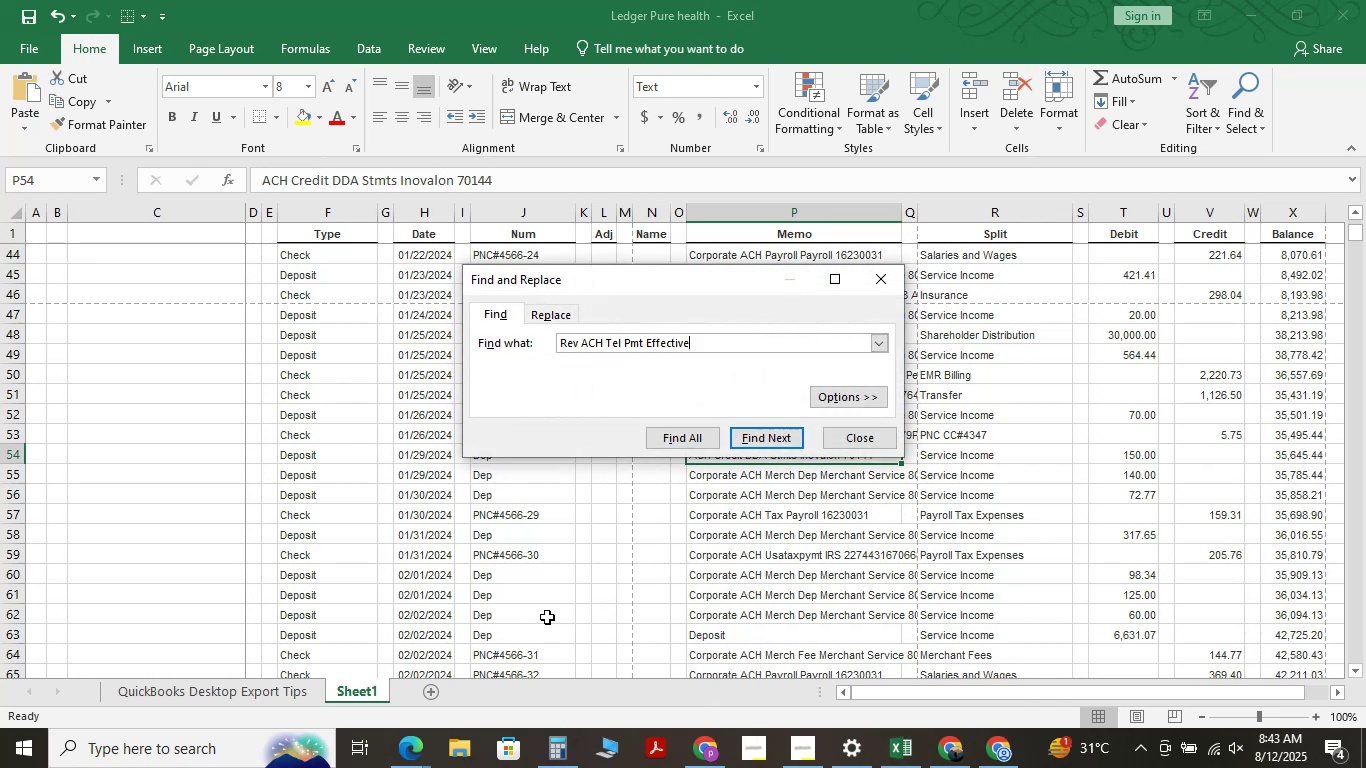 
key(NumpadEnter)
 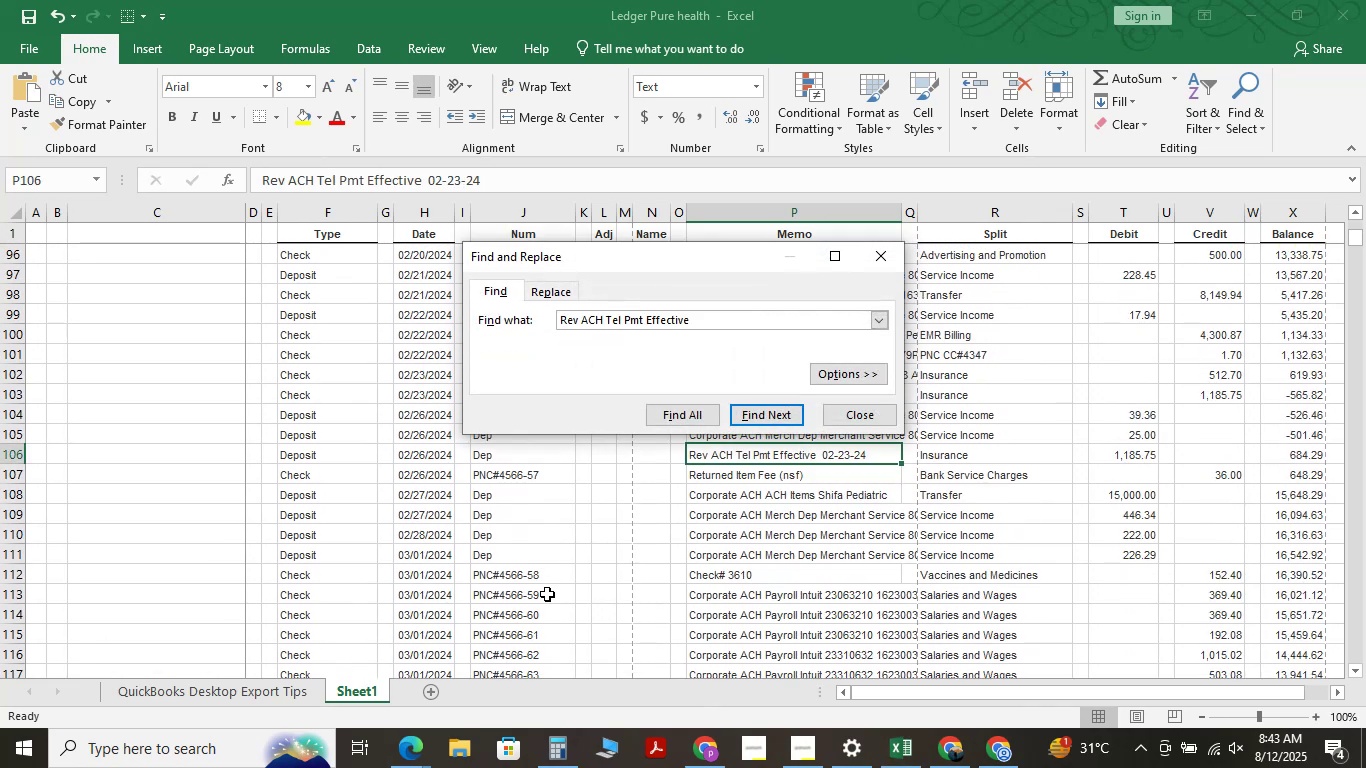 
key(NumpadEnter)
 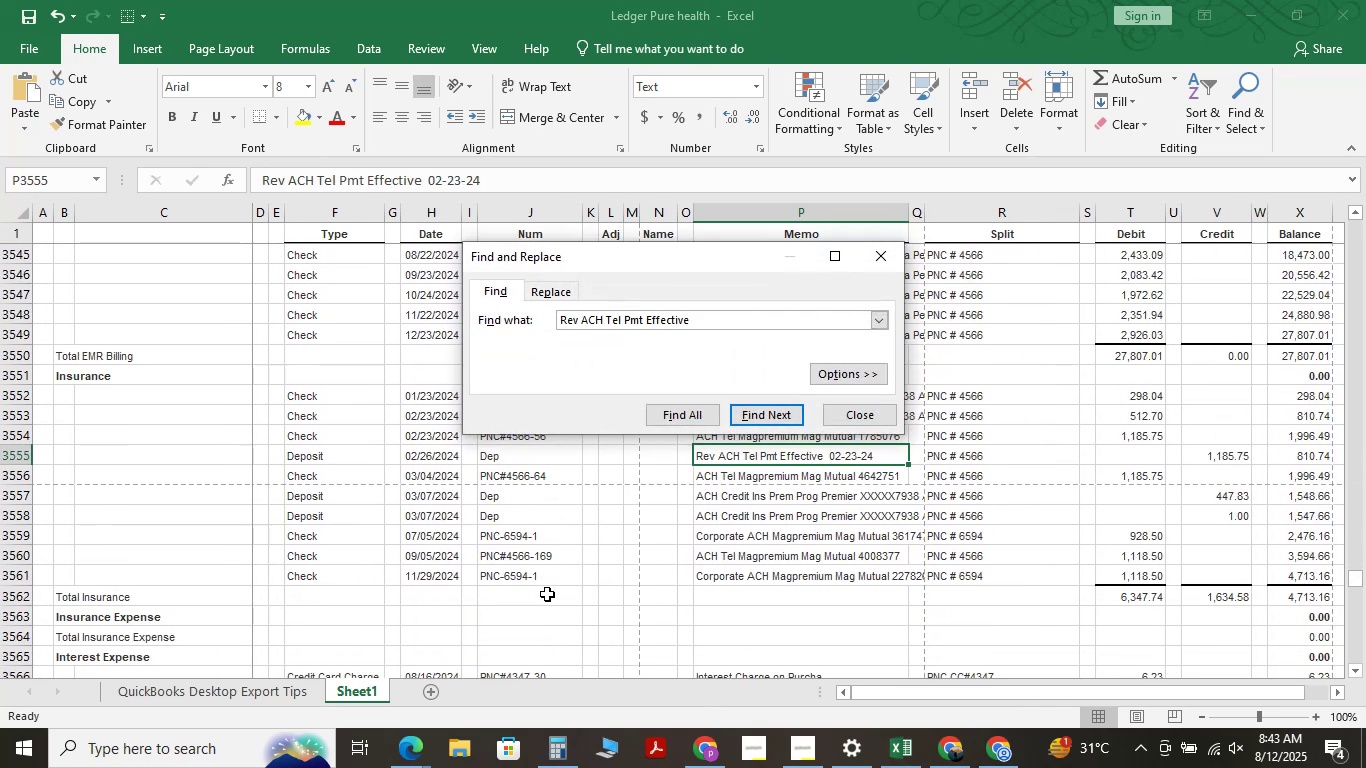 
key(NumpadEnter)
 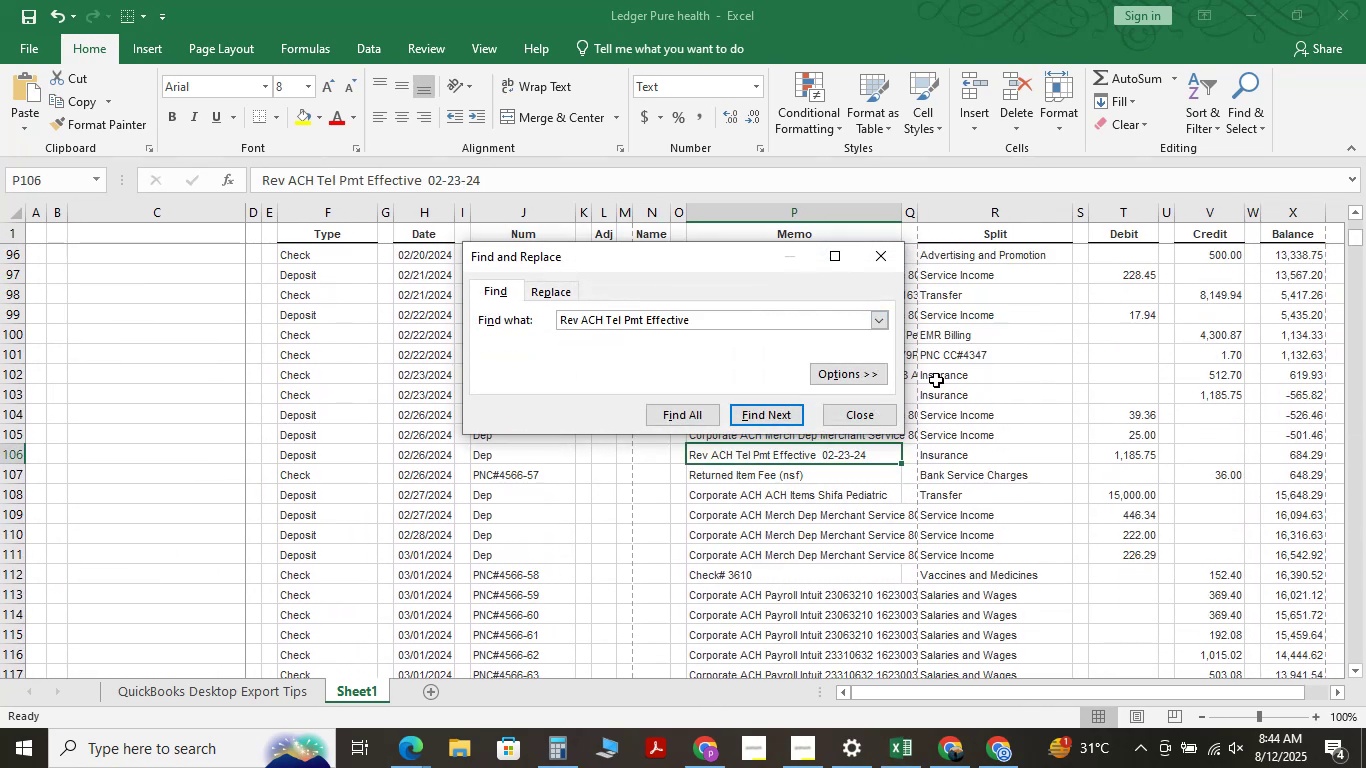 
left_click([853, 417])
 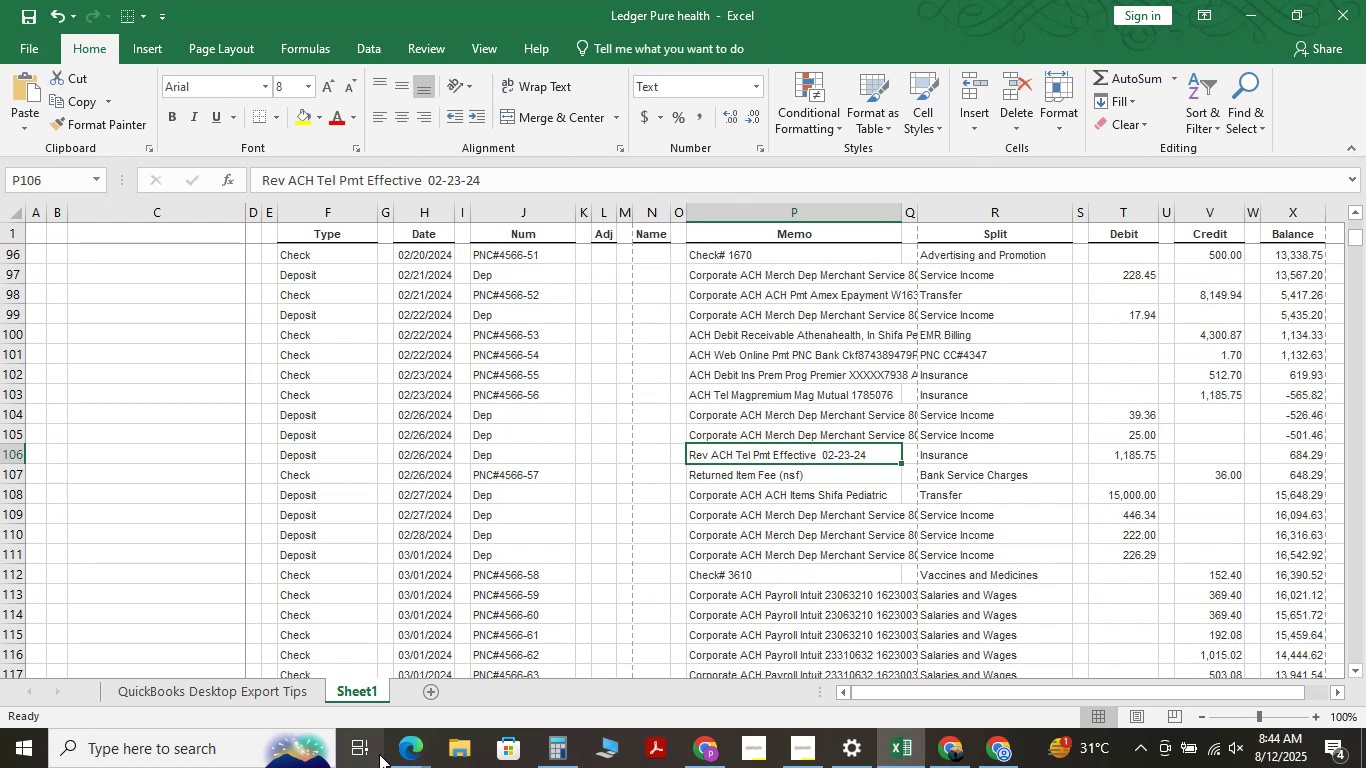 
left_click([404, 757])
 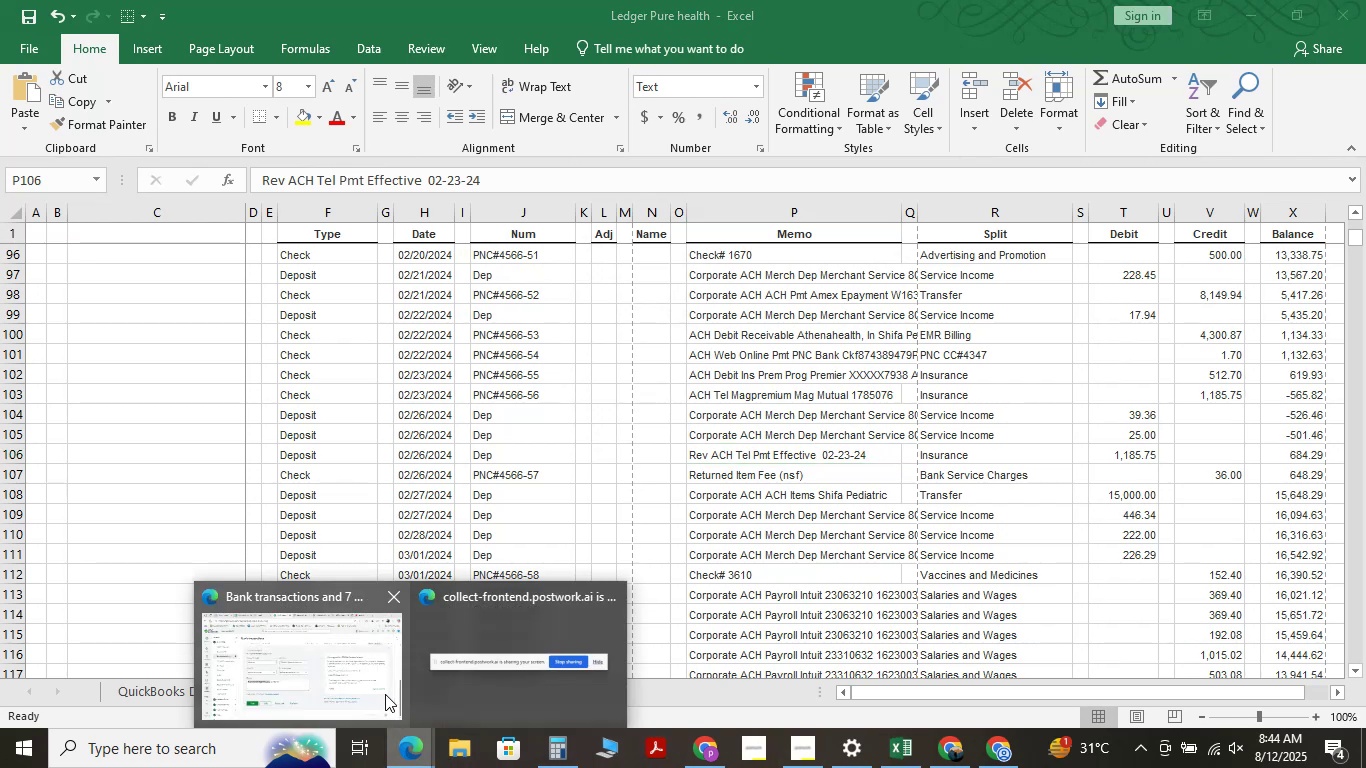 
left_click([360, 680])
 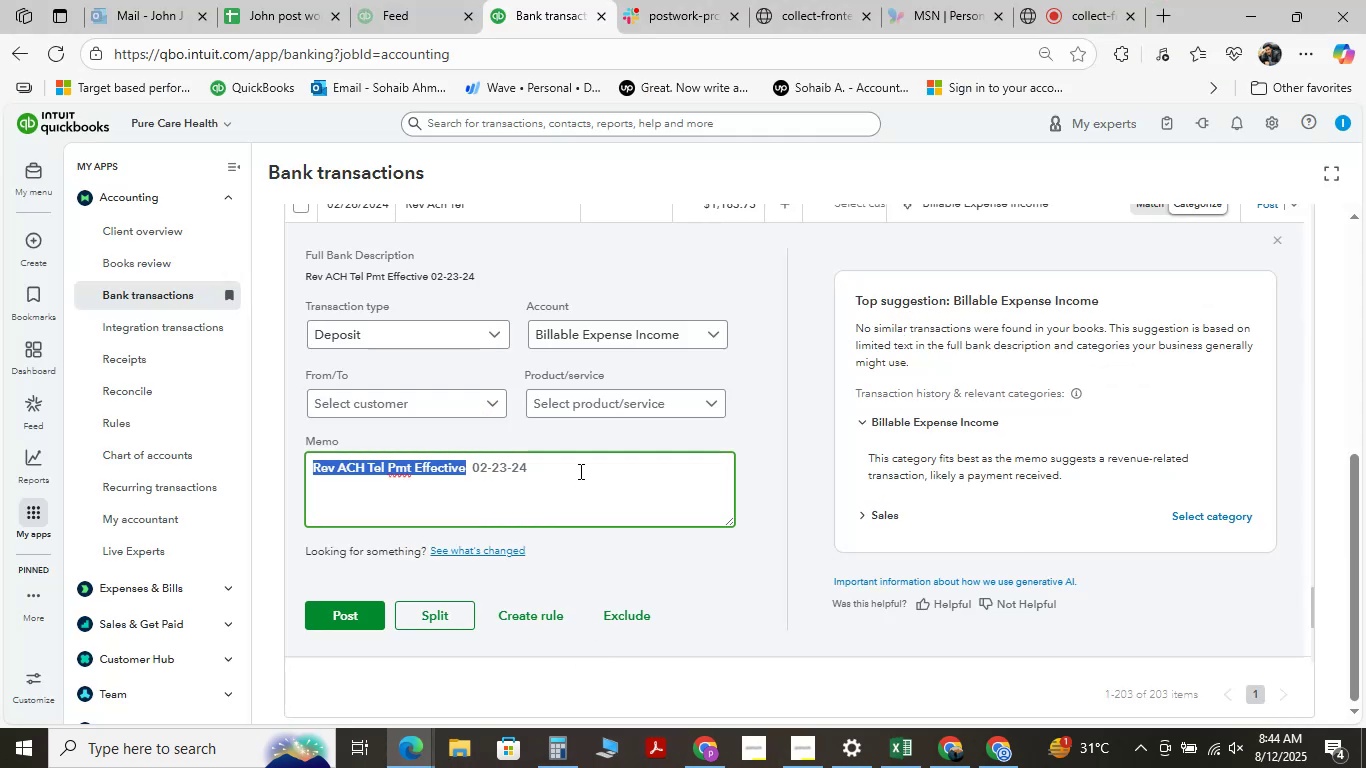 
left_click([569, 497])
 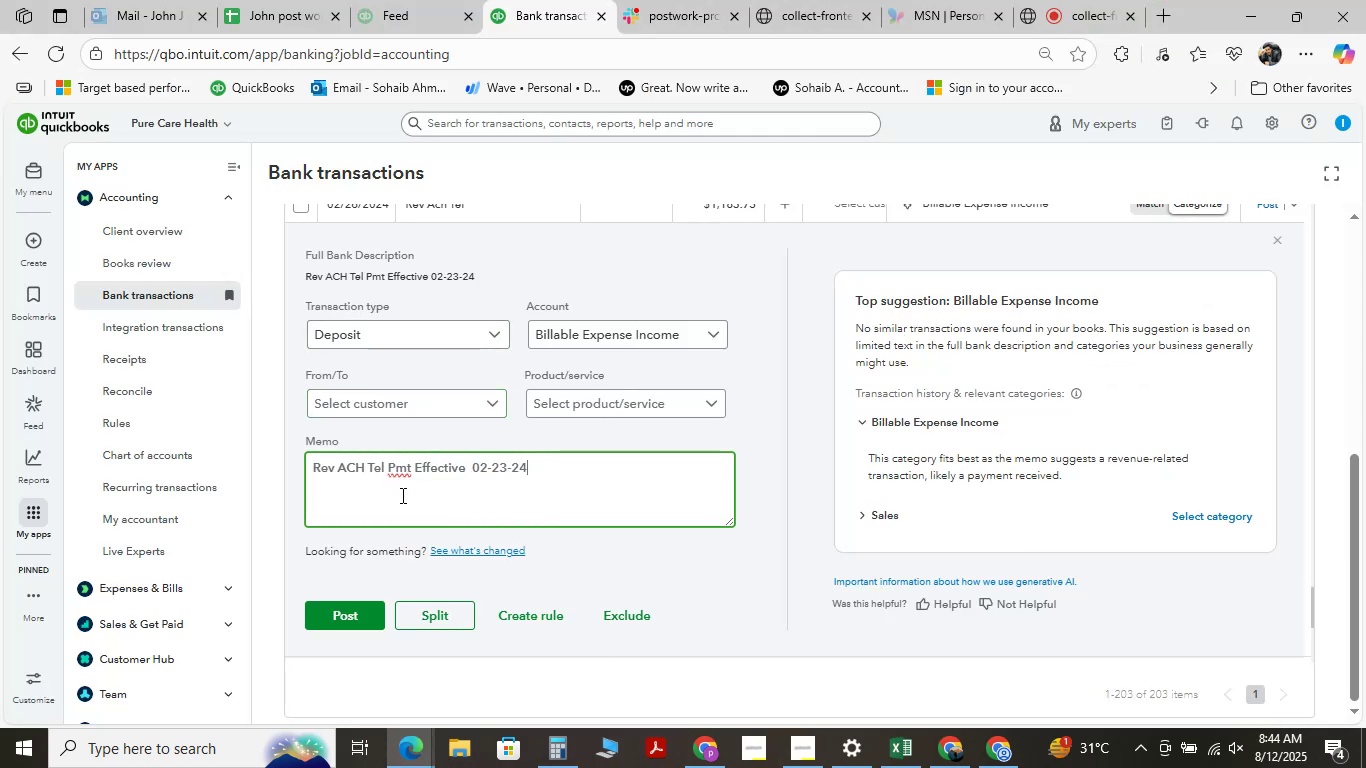 
wait(5.17)
 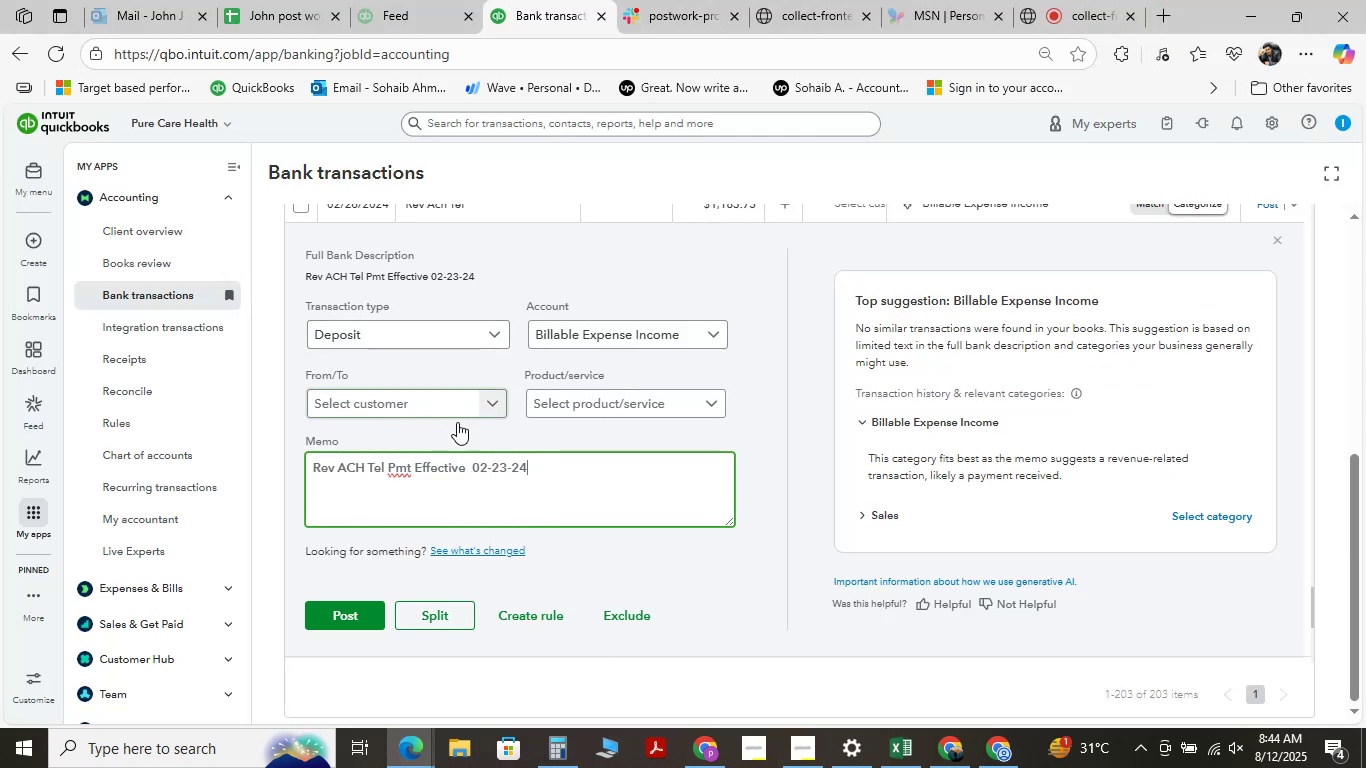 
scroll: coordinate [384, 467], scroll_direction: up, amount: 1.0
 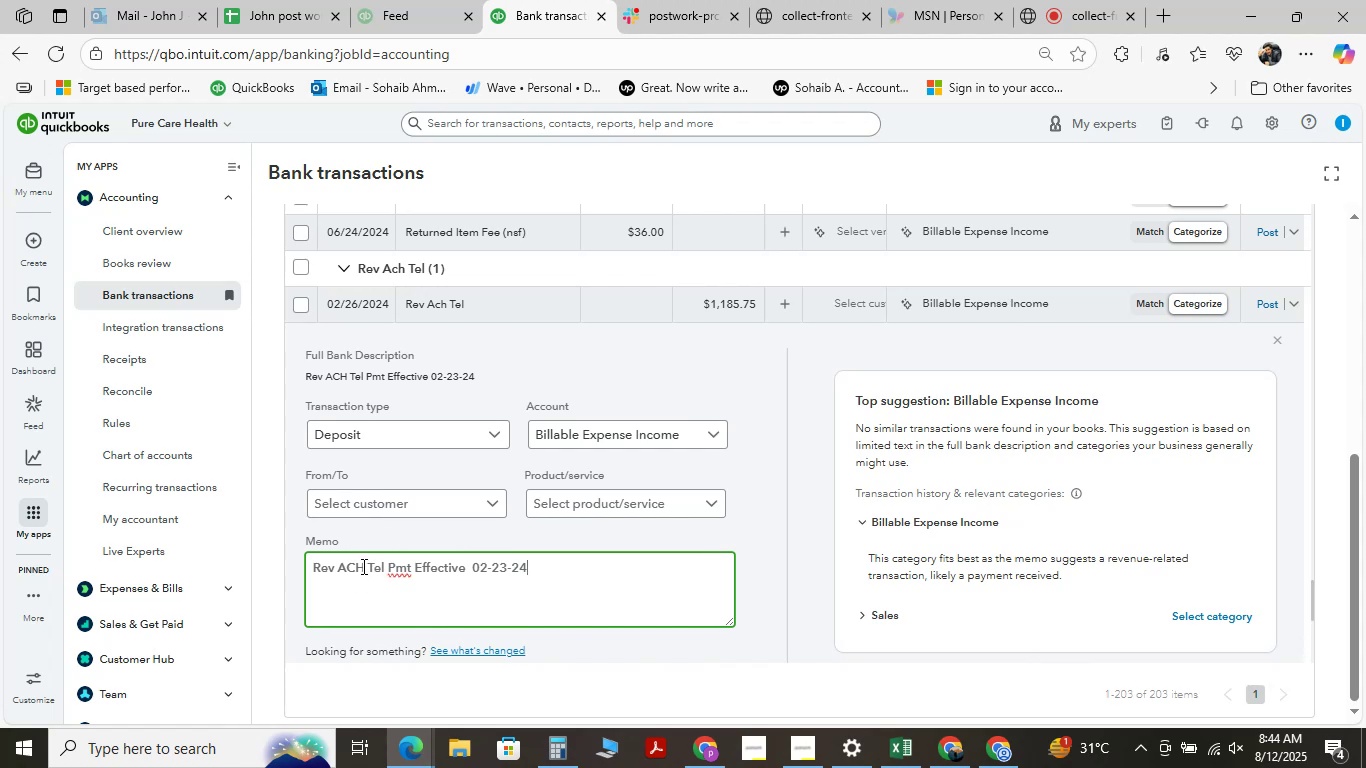 
wait(6.44)
 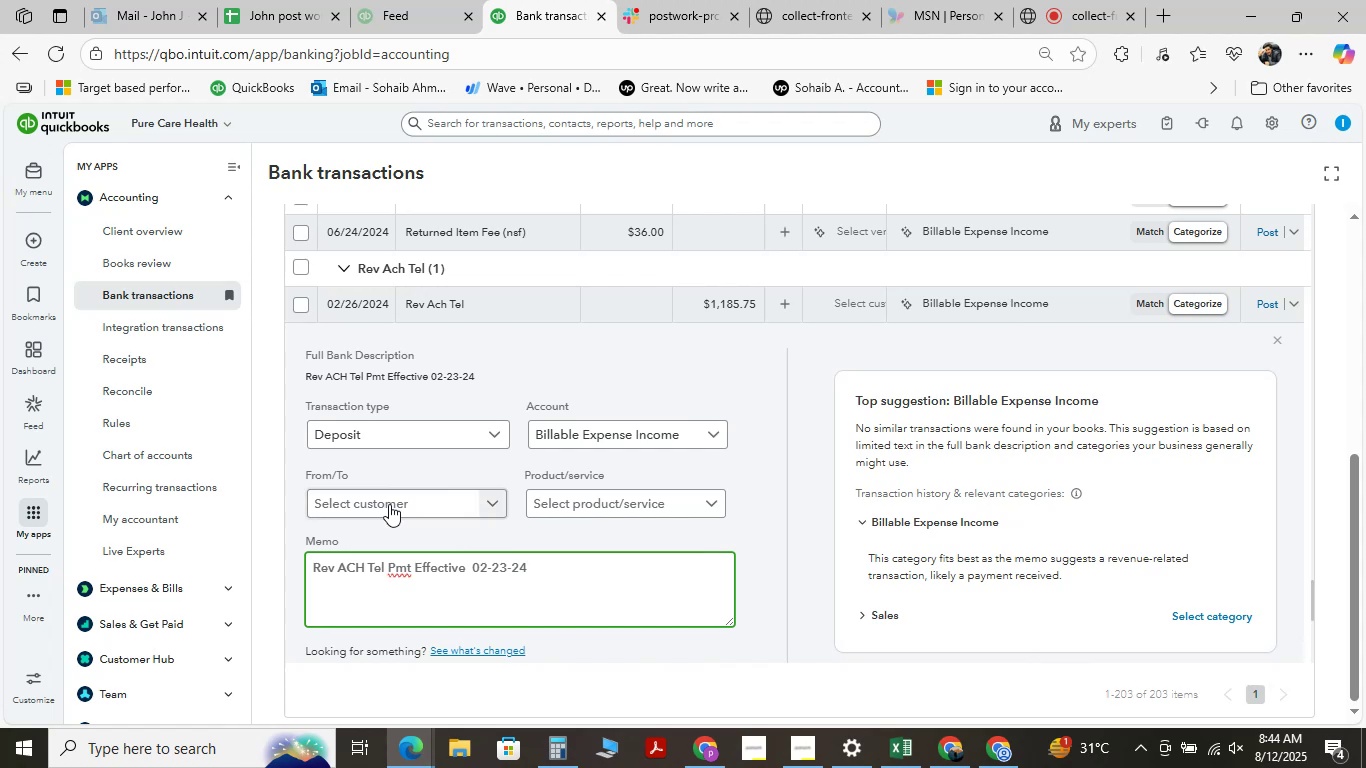 
left_click_drag(start_coordinate=[382, 564], to_coordinate=[193, 563])
 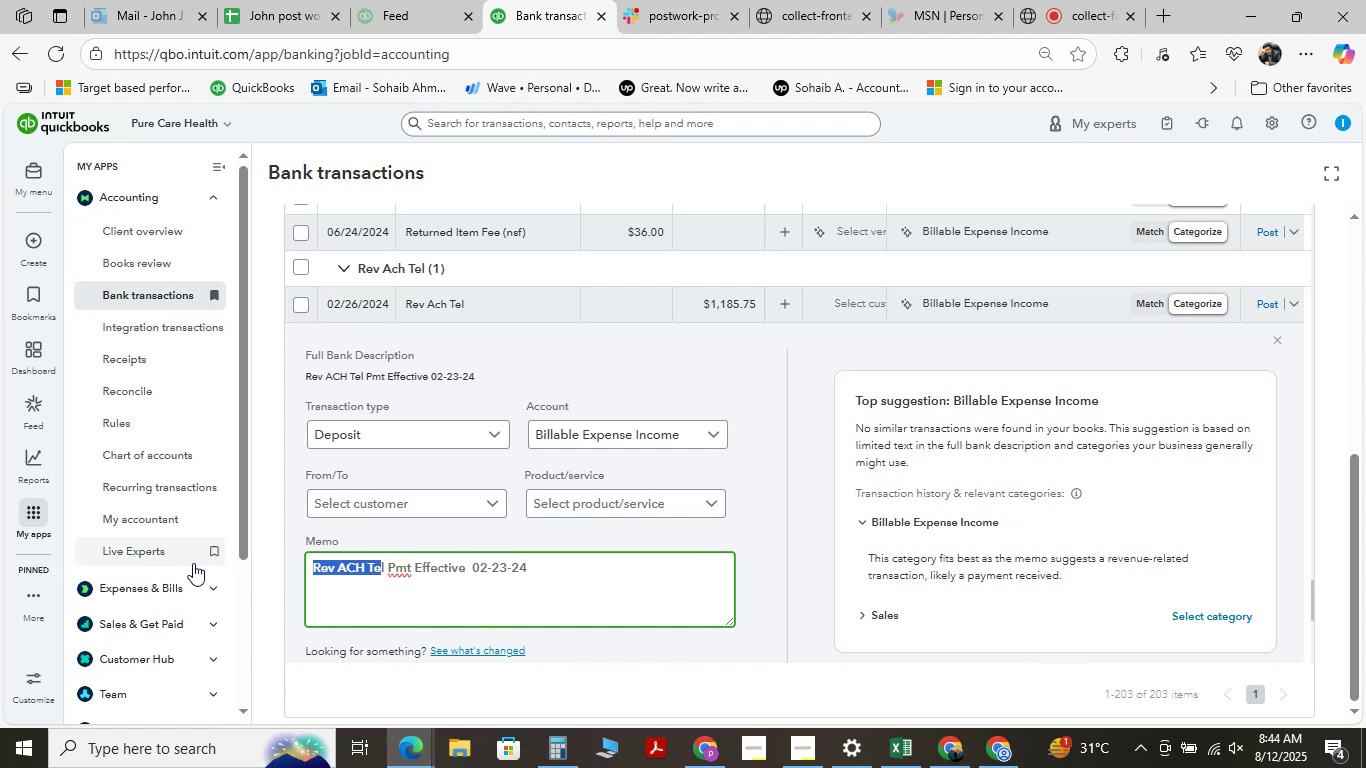 
key(Control+C)
 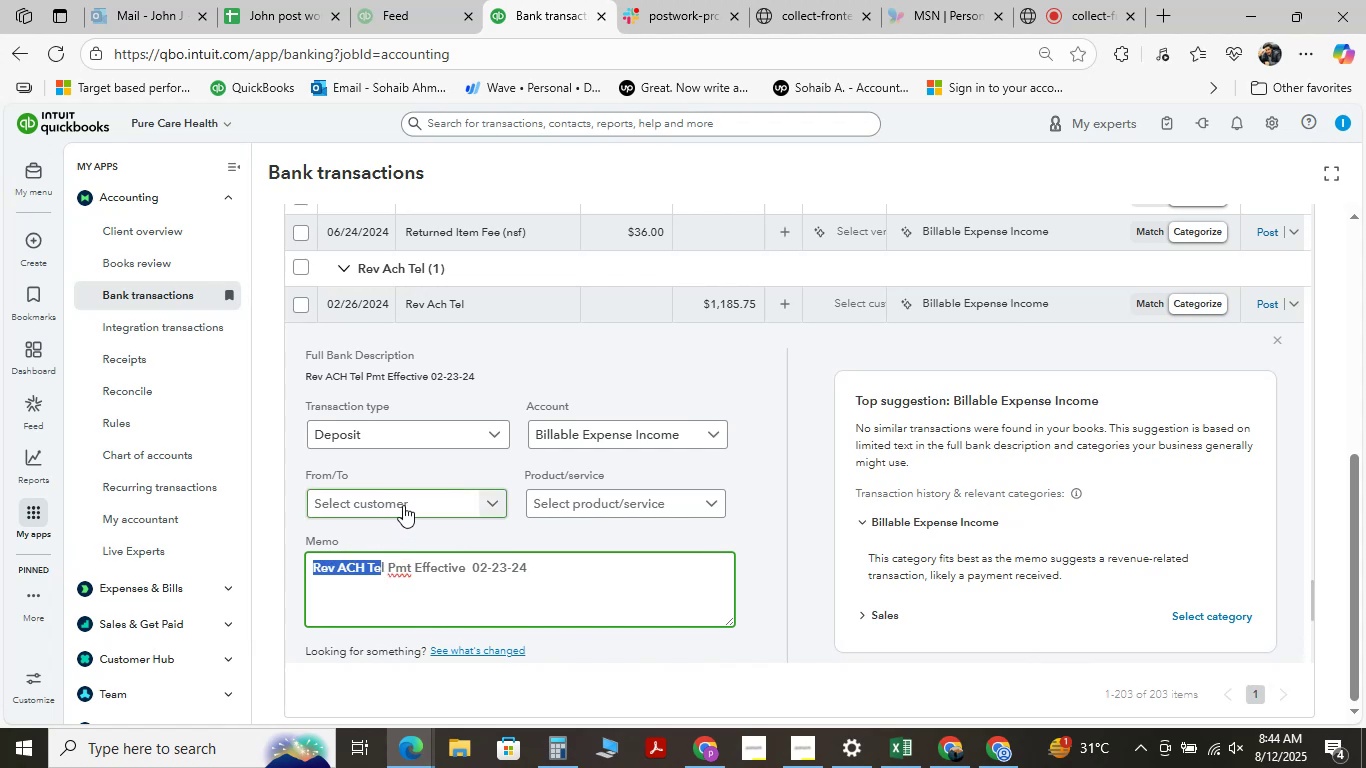 
left_click([407, 499])
 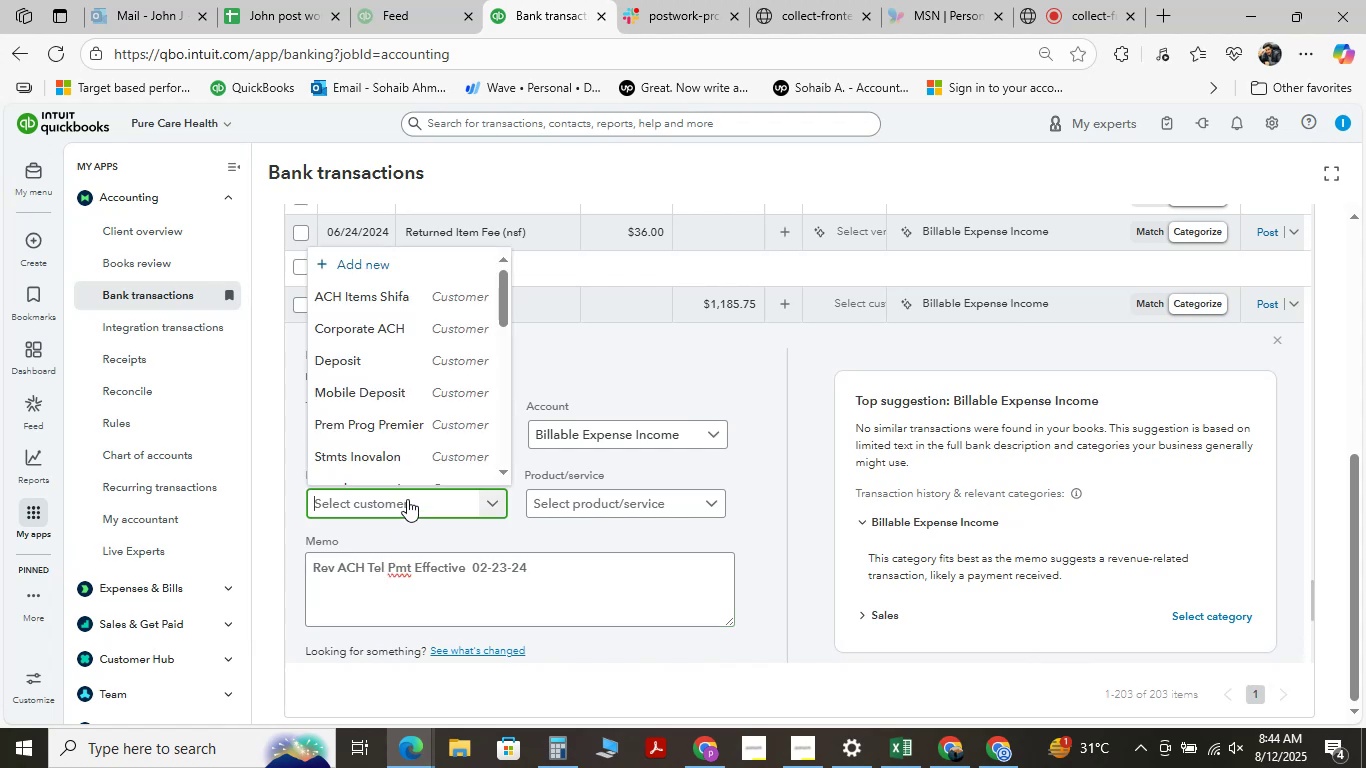 
key(Control+V)
 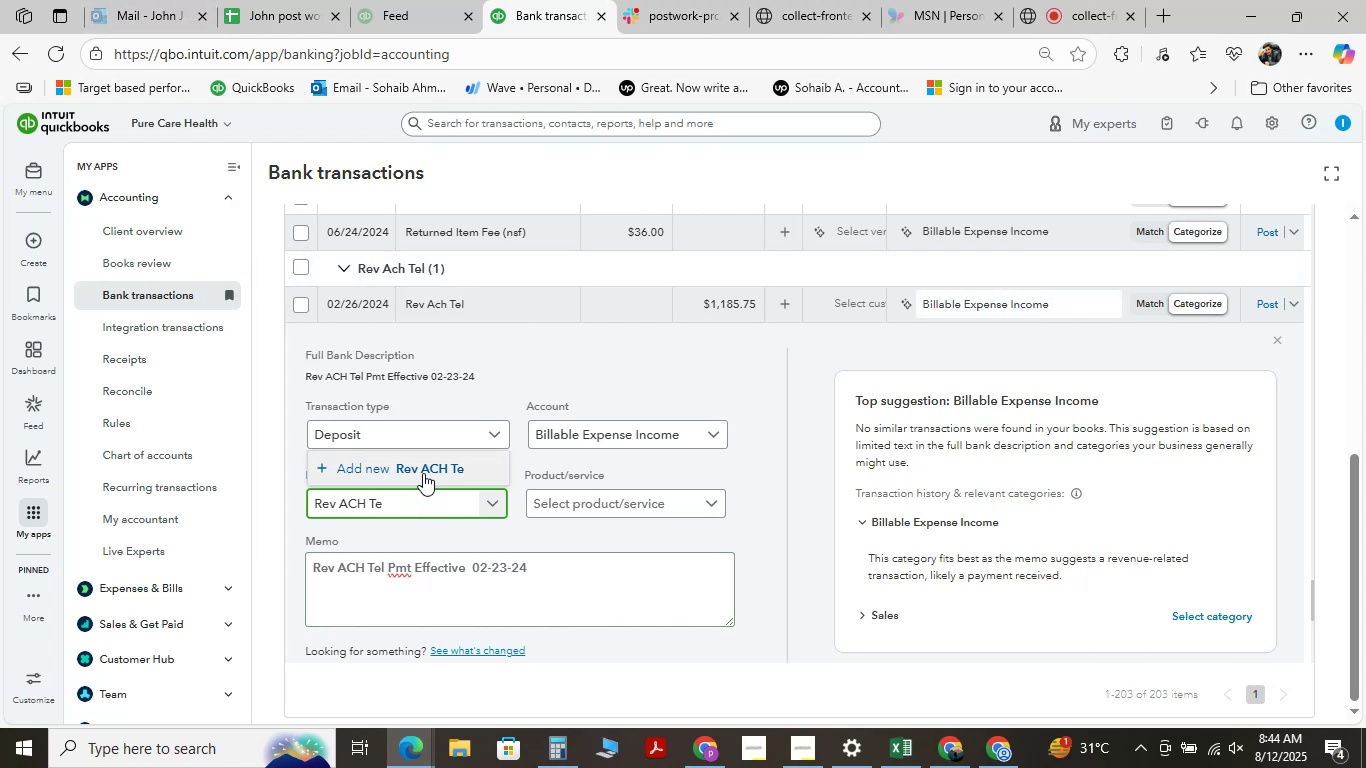 
key(L)
 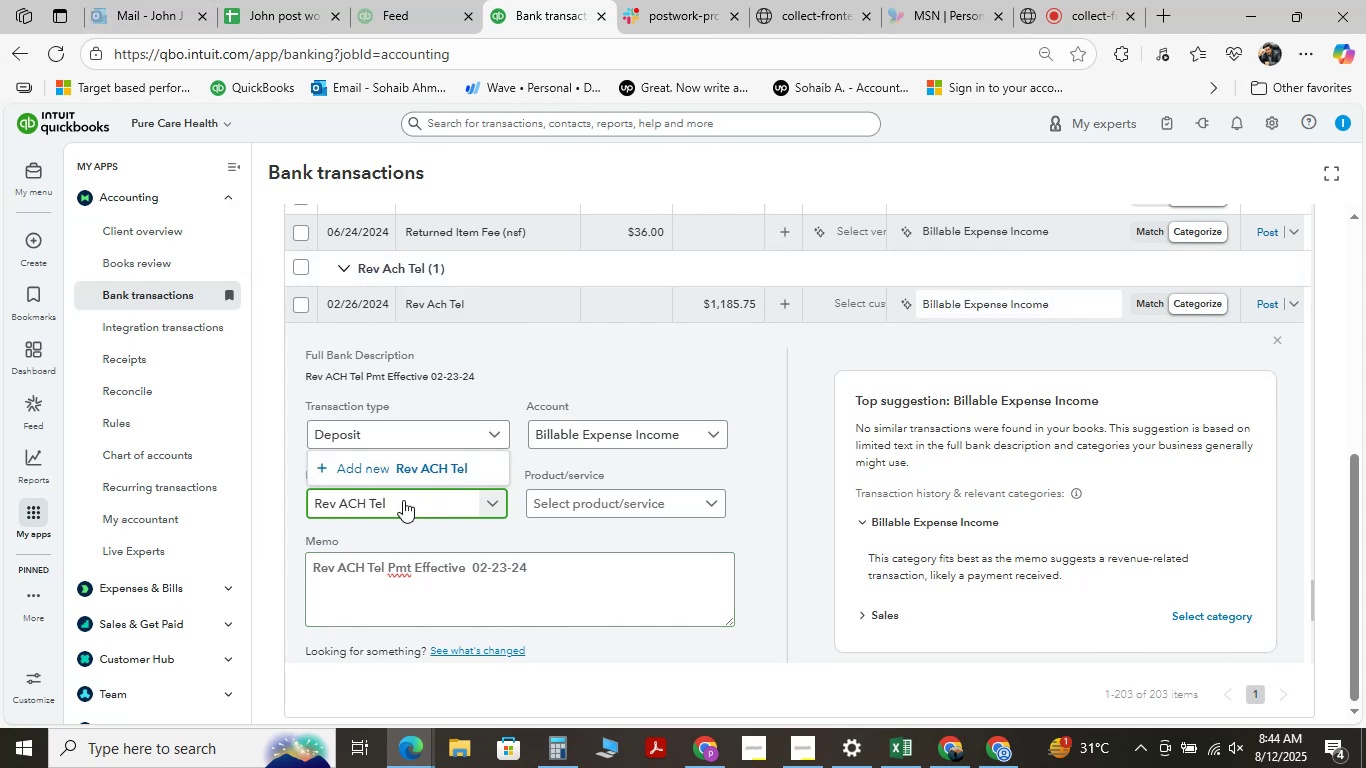 
left_click([410, 465])
 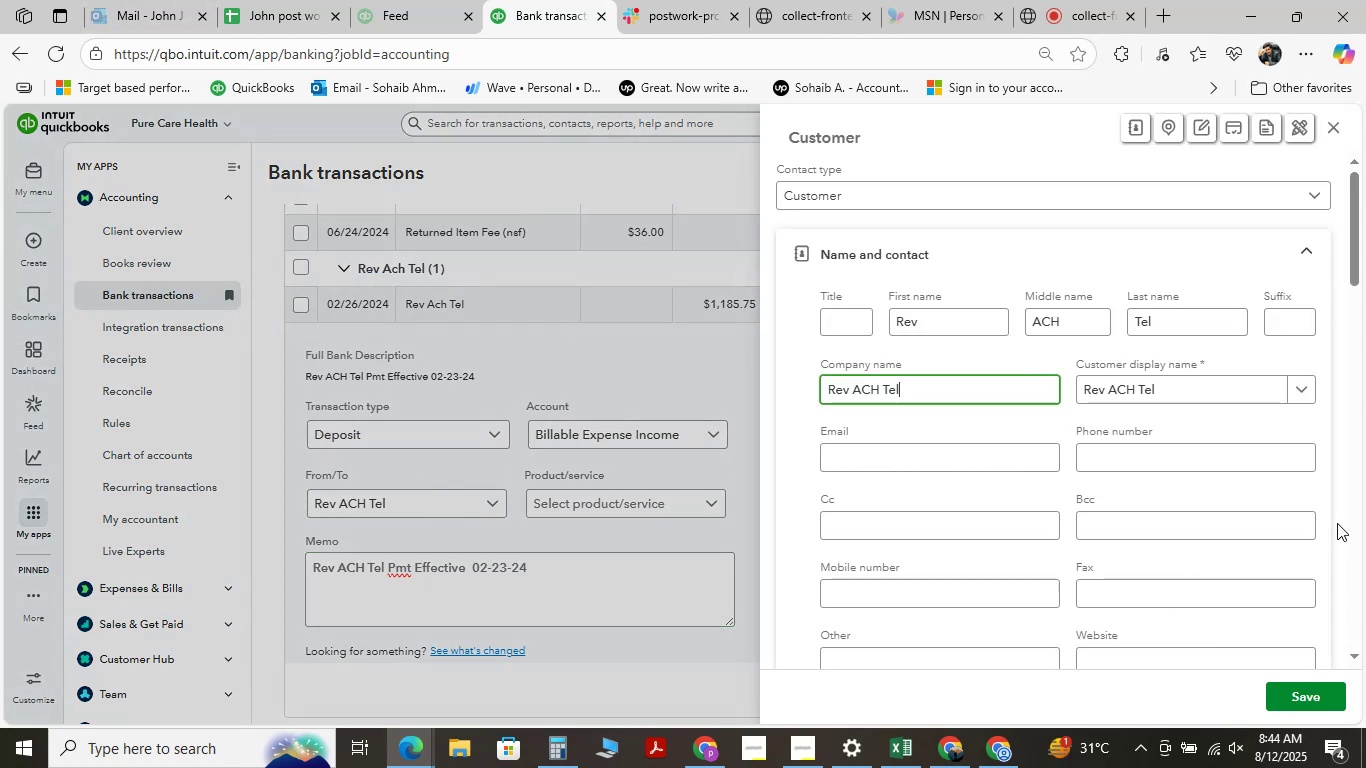 
left_click([1302, 693])
 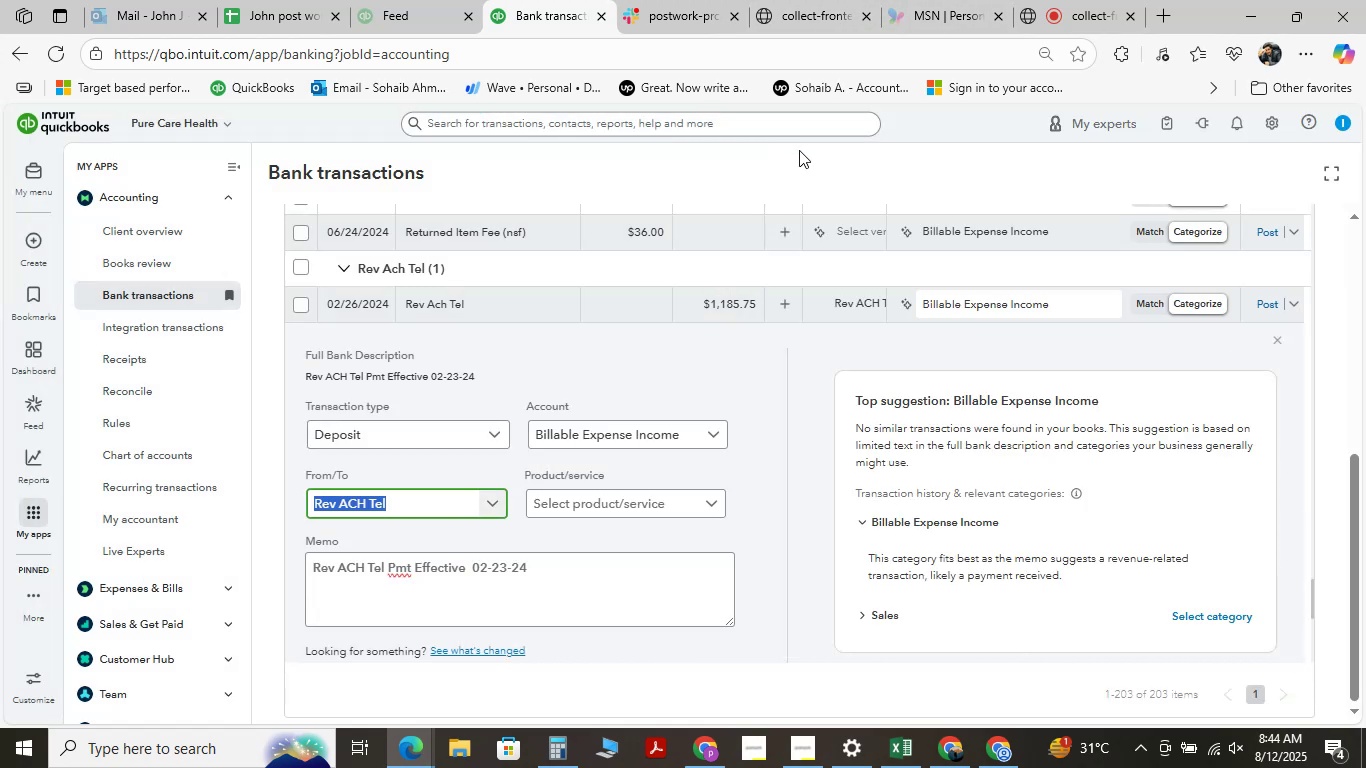 
wait(10.43)
 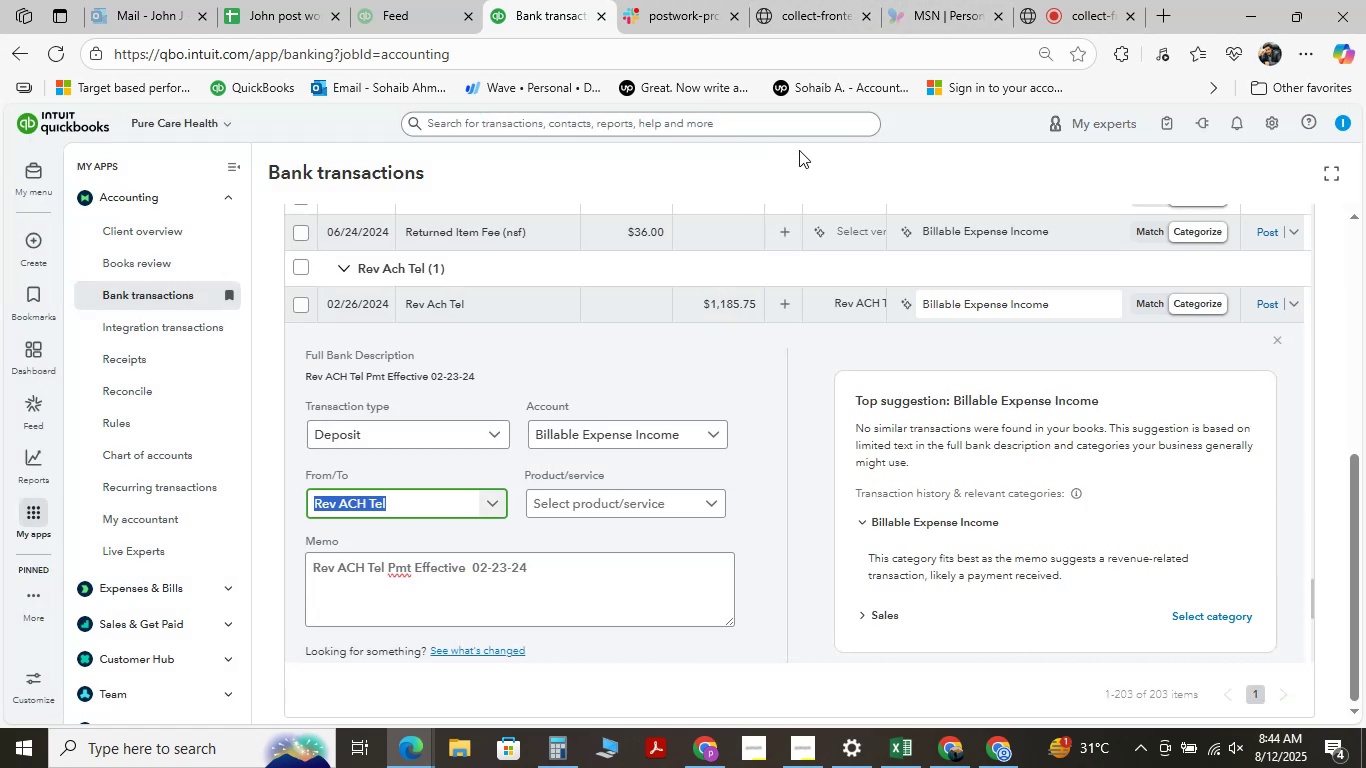 
left_click([673, 432])
 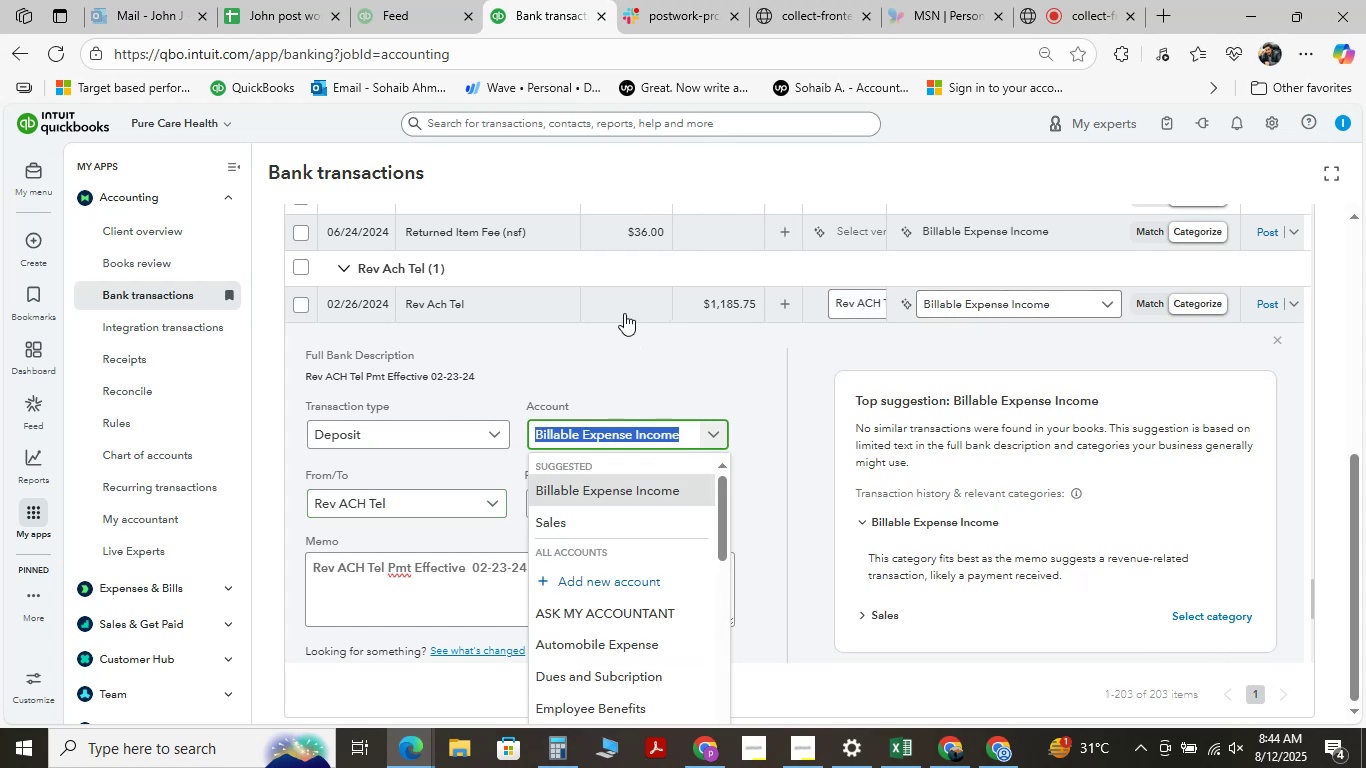 
type( )
key(Backspace)
type(ins)
 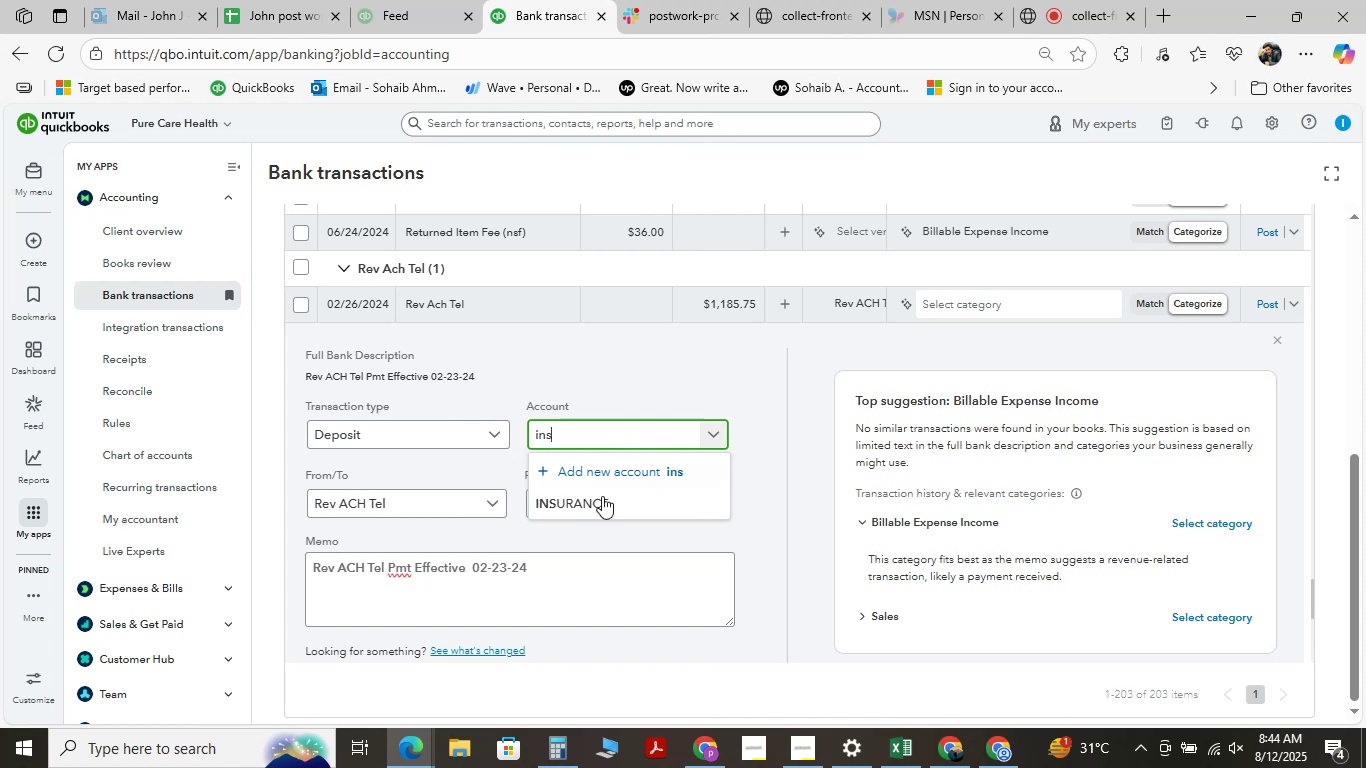 
left_click([598, 508])
 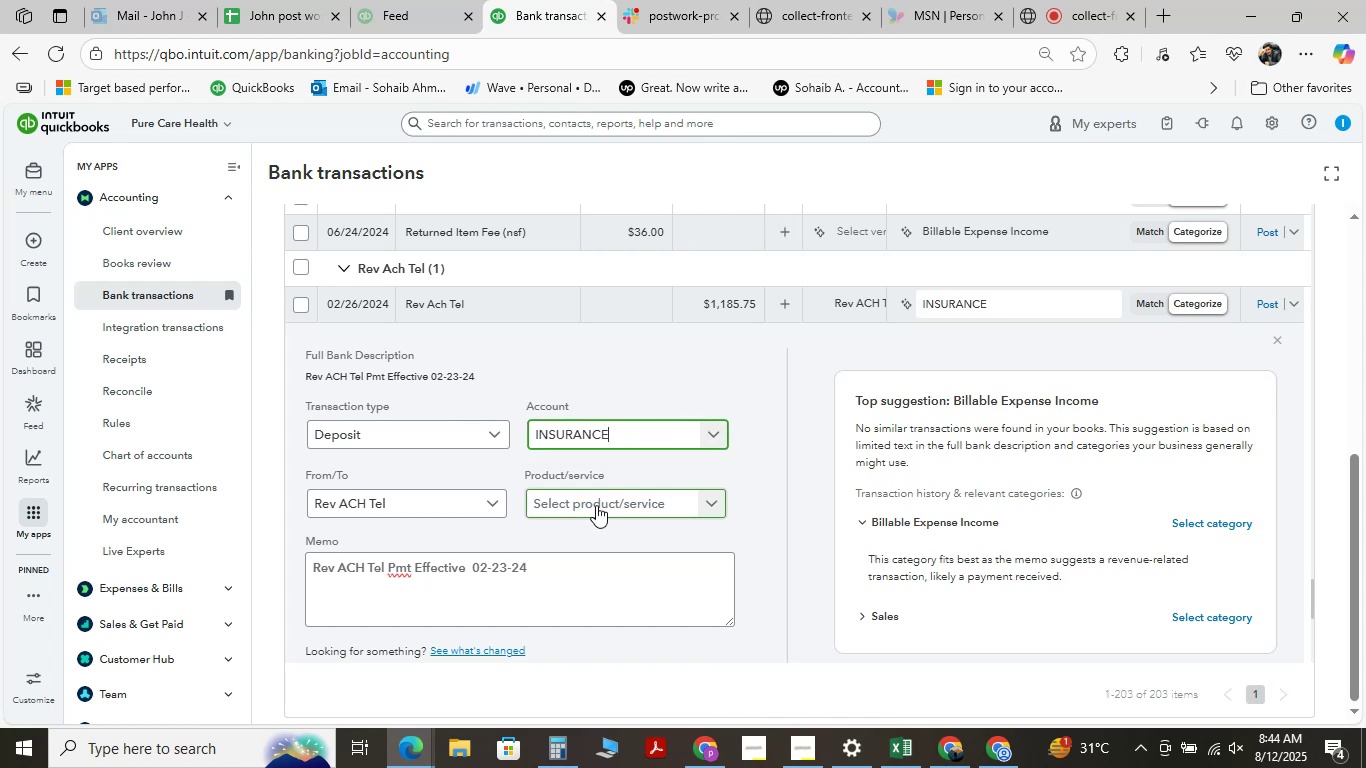 
scroll: coordinate [508, 513], scroll_direction: down, amount: 2.0
 